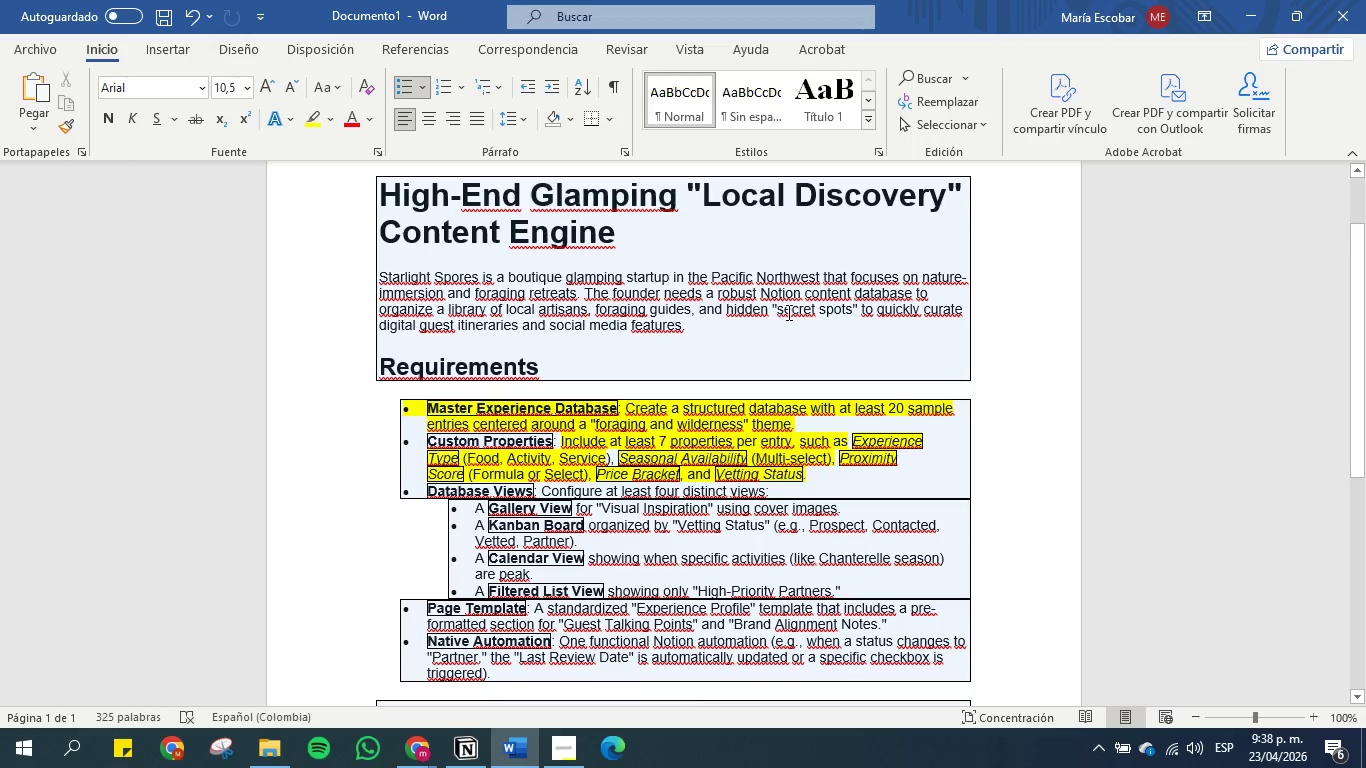 
wait(8.27)
 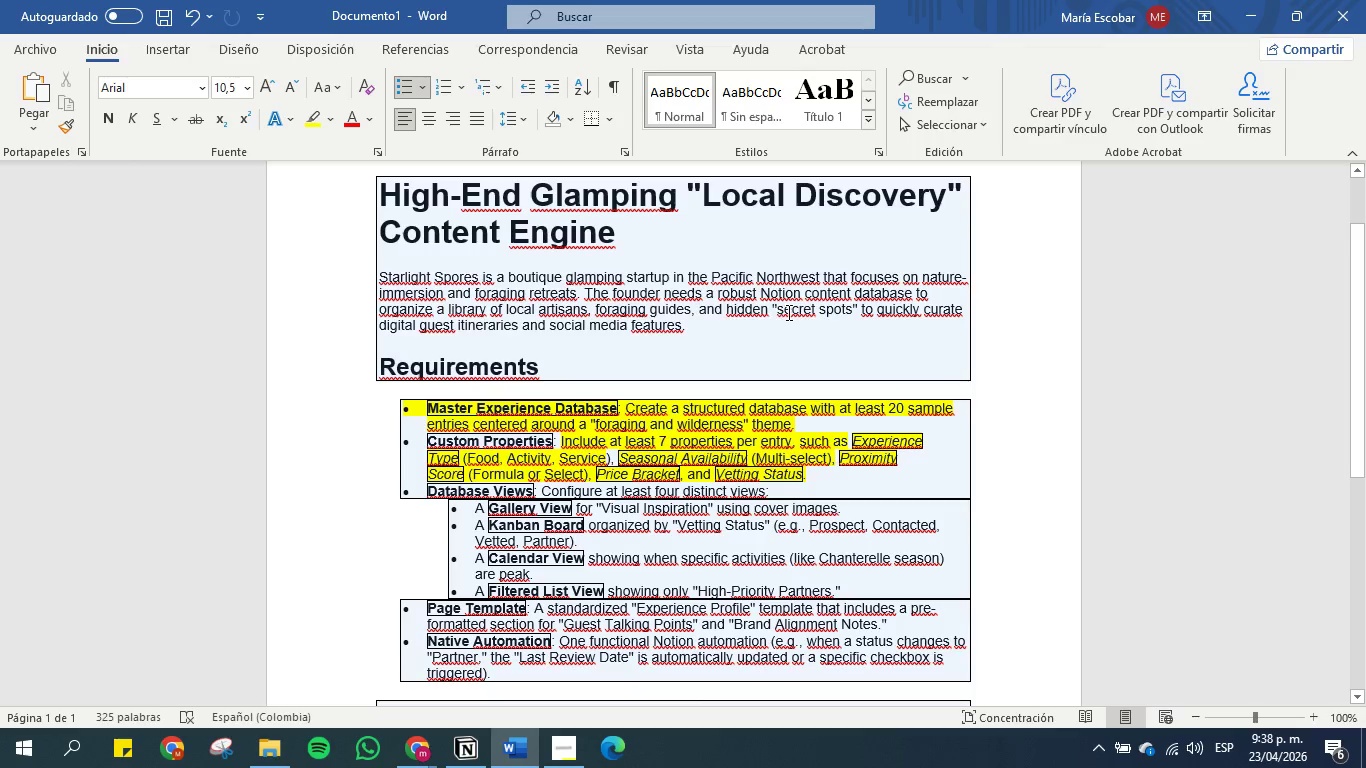 
scroll: coordinate [578, 316], scroll_direction: down, amount: 6.0
 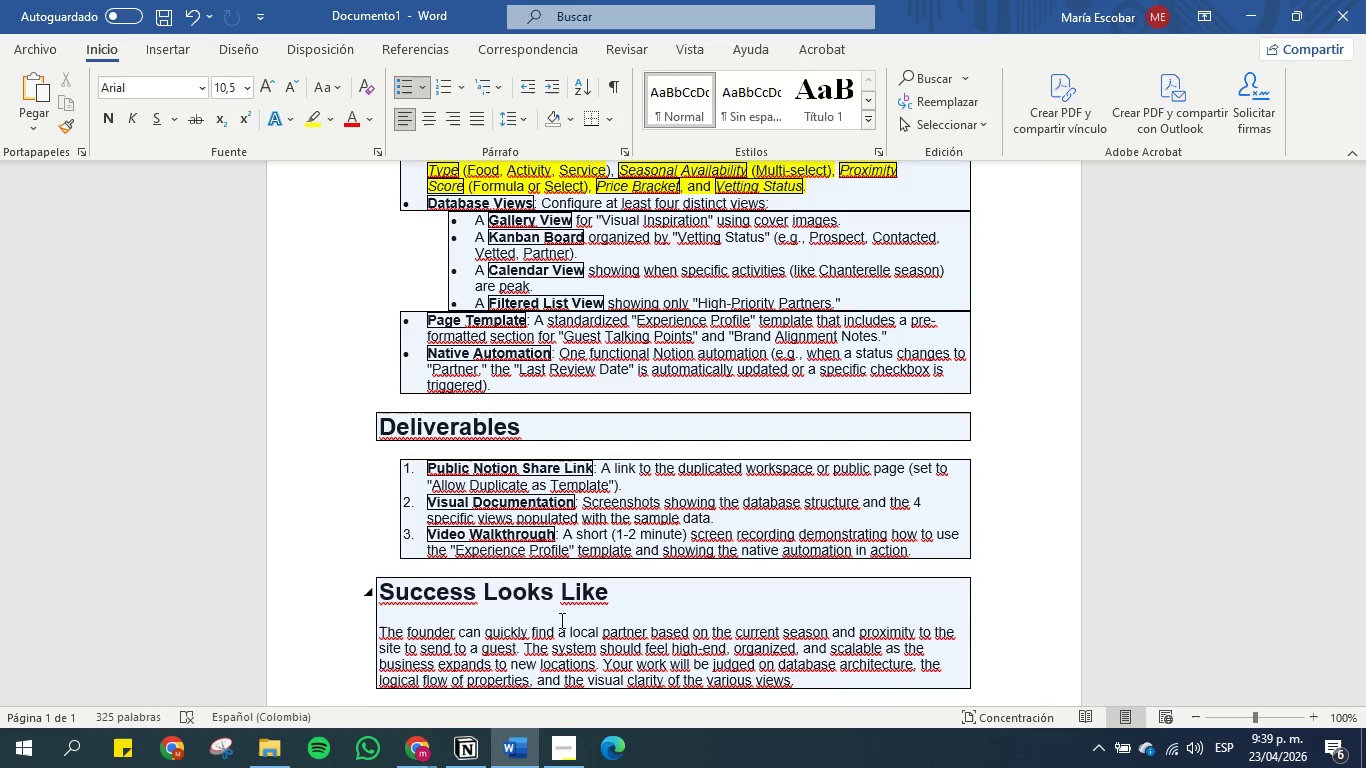 
wait(35.01)
 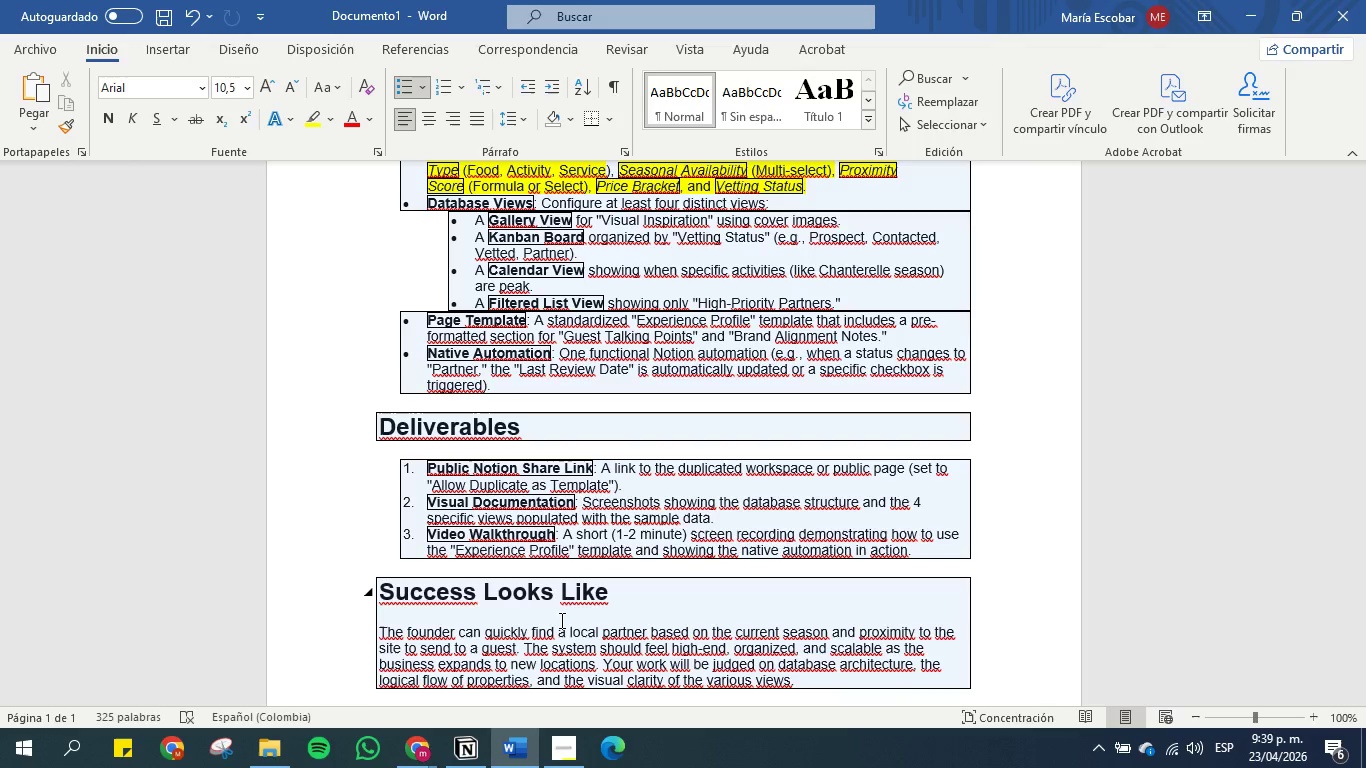 
left_click_drag(start_coordinate=[586, 664], to_coordinate=[539, 666])
 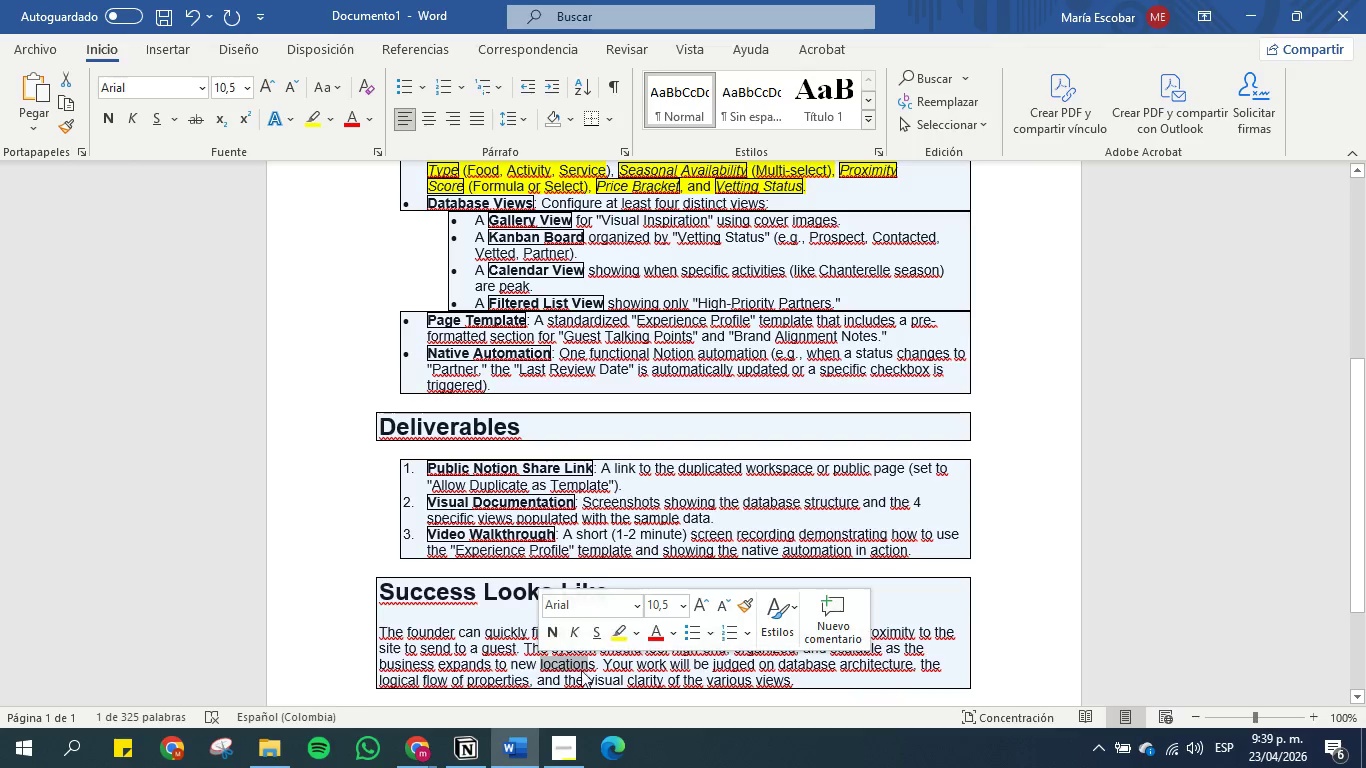 
key(Control+C)
 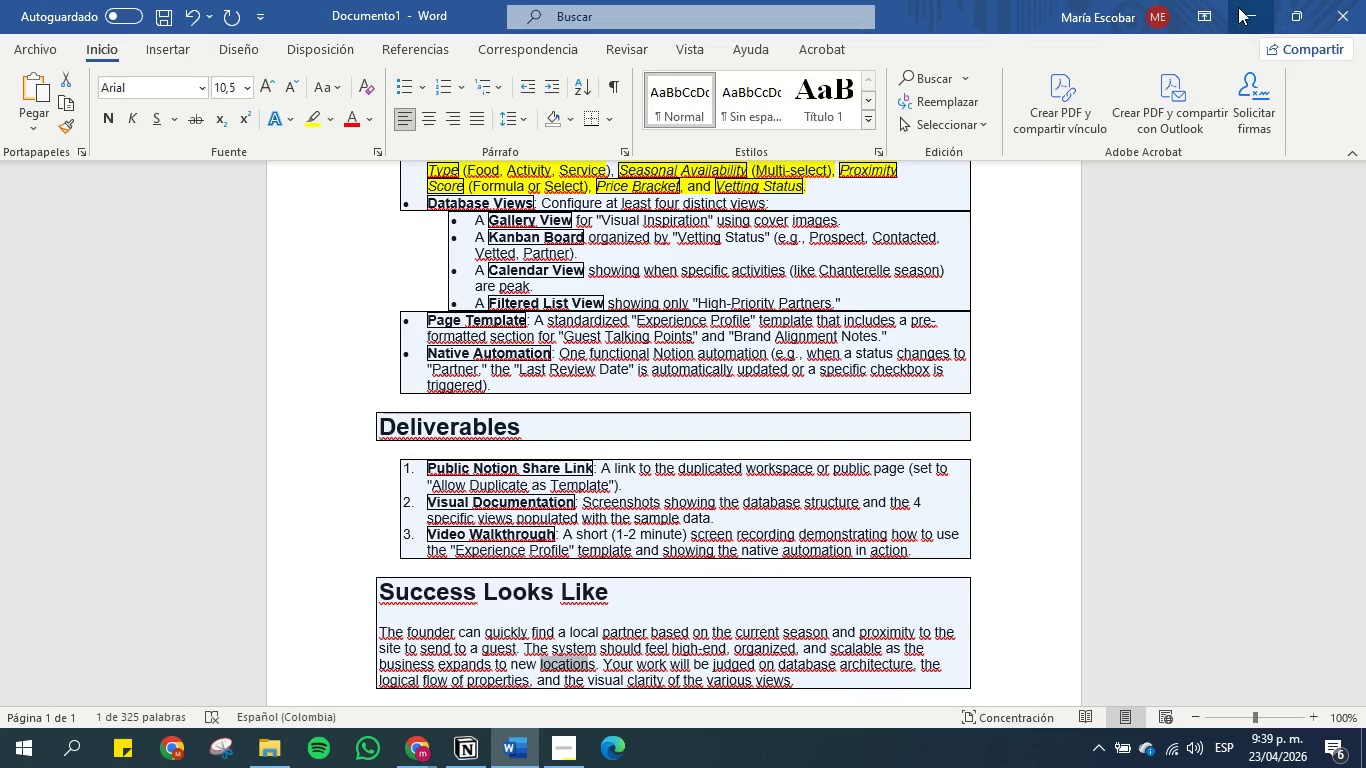 
left_click([1246, 9])
 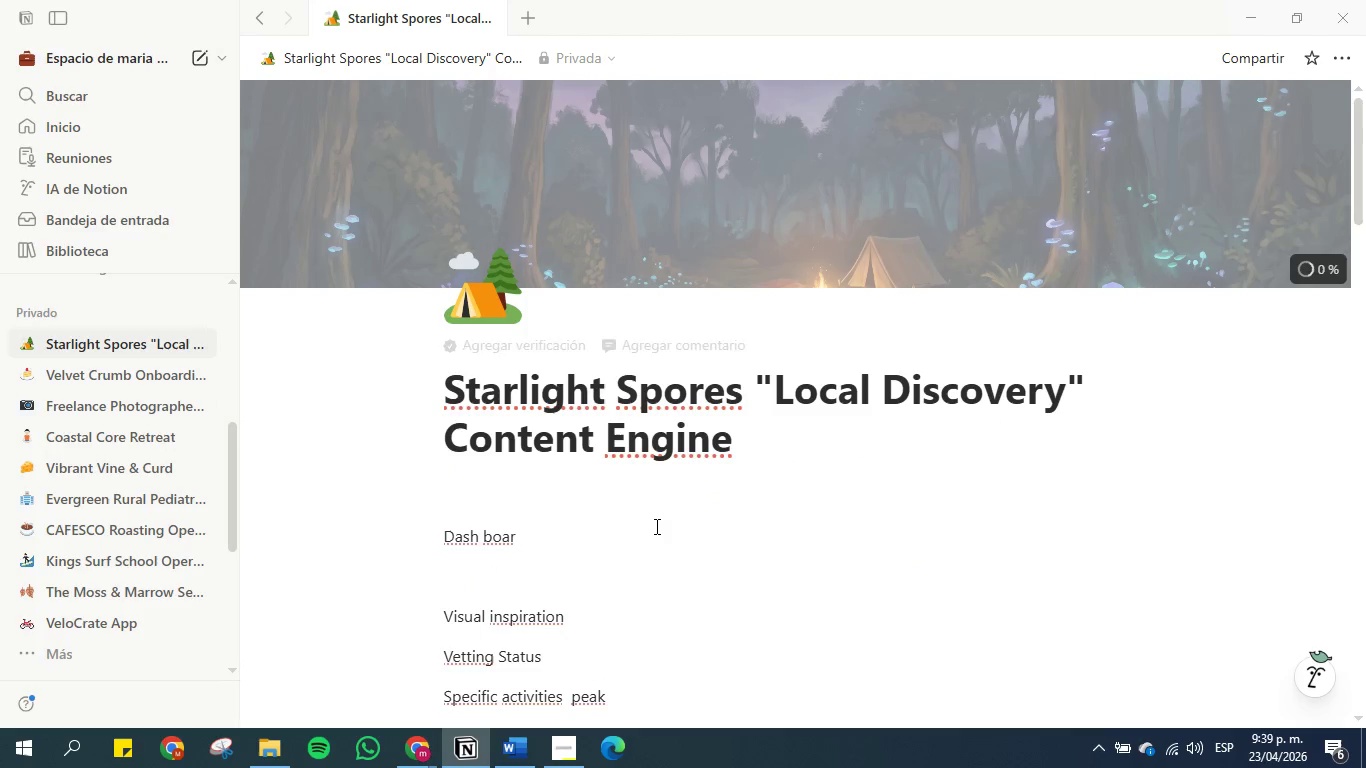 
scroll: coordinate [732, 525], scroll_direction: down, amount: 4.0
 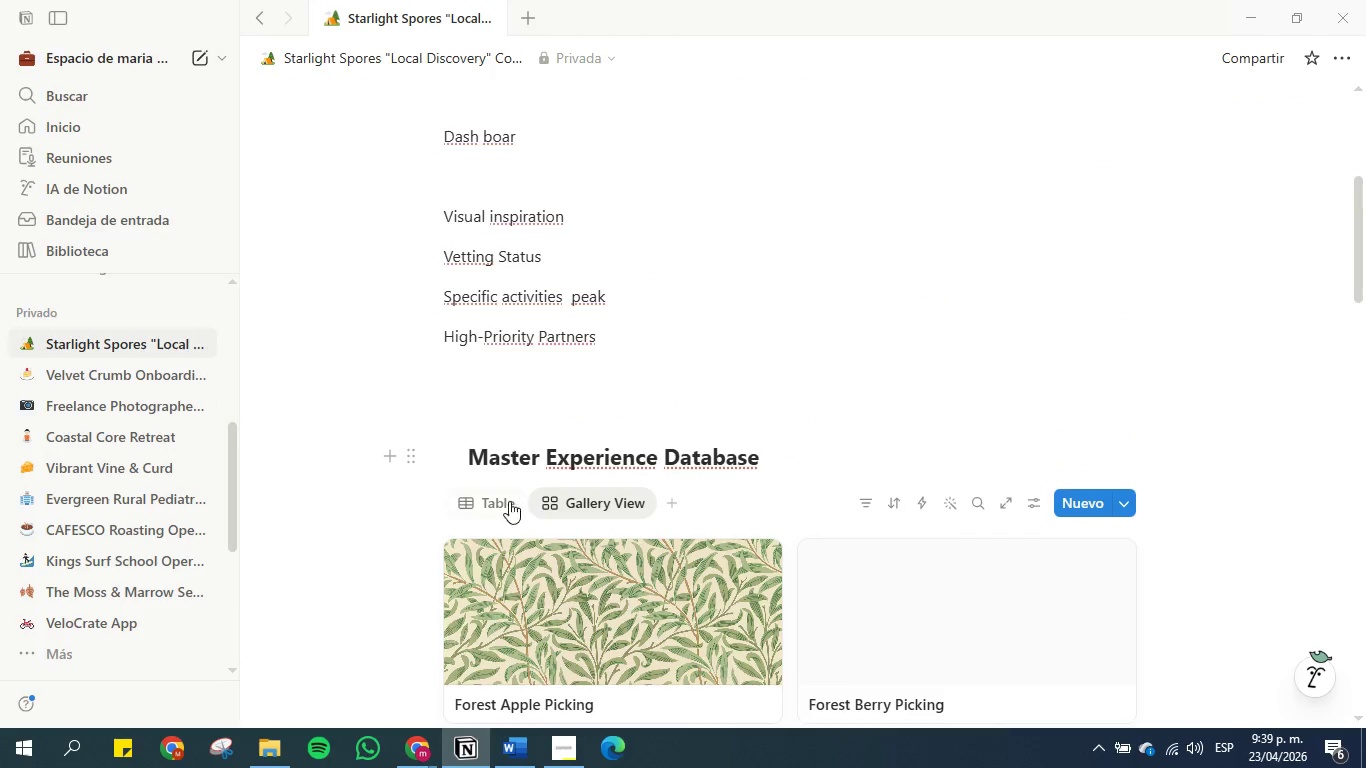 
left_click([503, 503])
 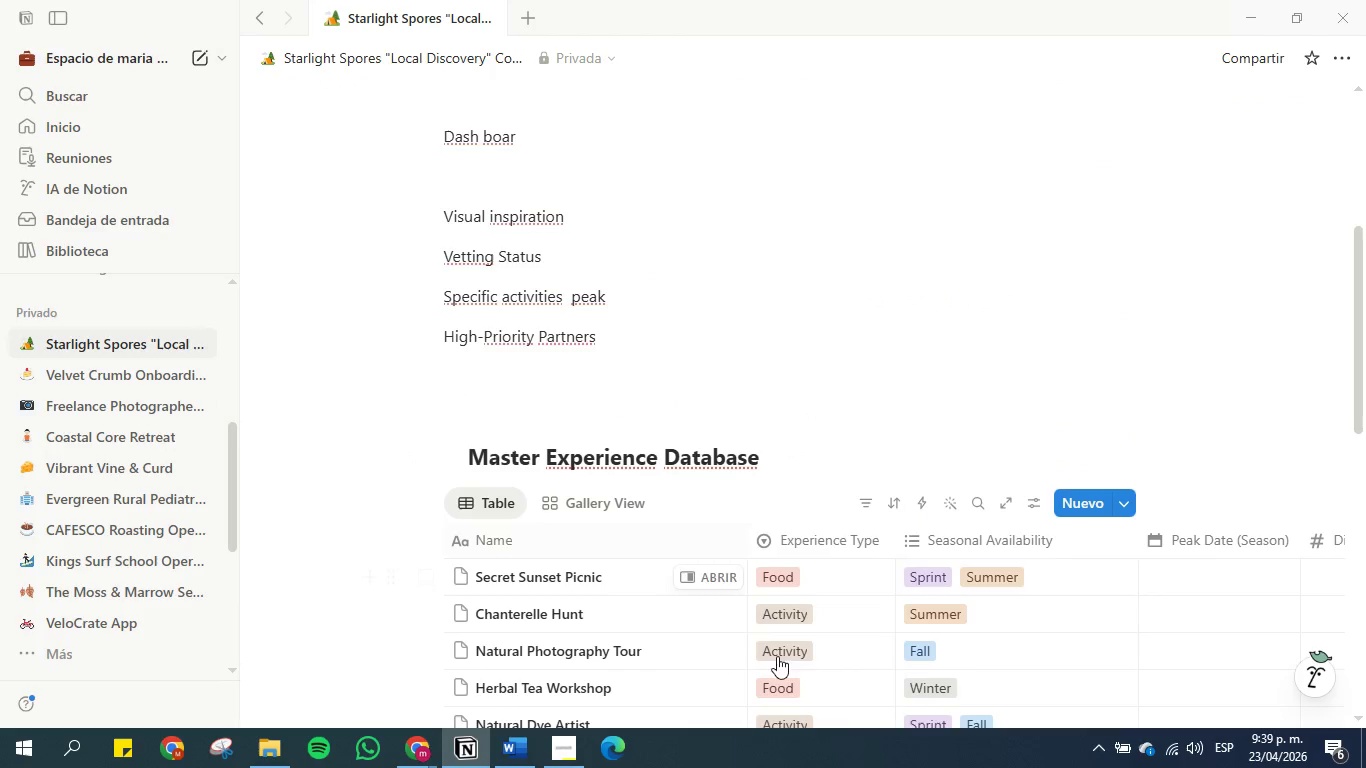 
scroll: coordinate [739, 652], scroll_direction: down, amount: 9.0
 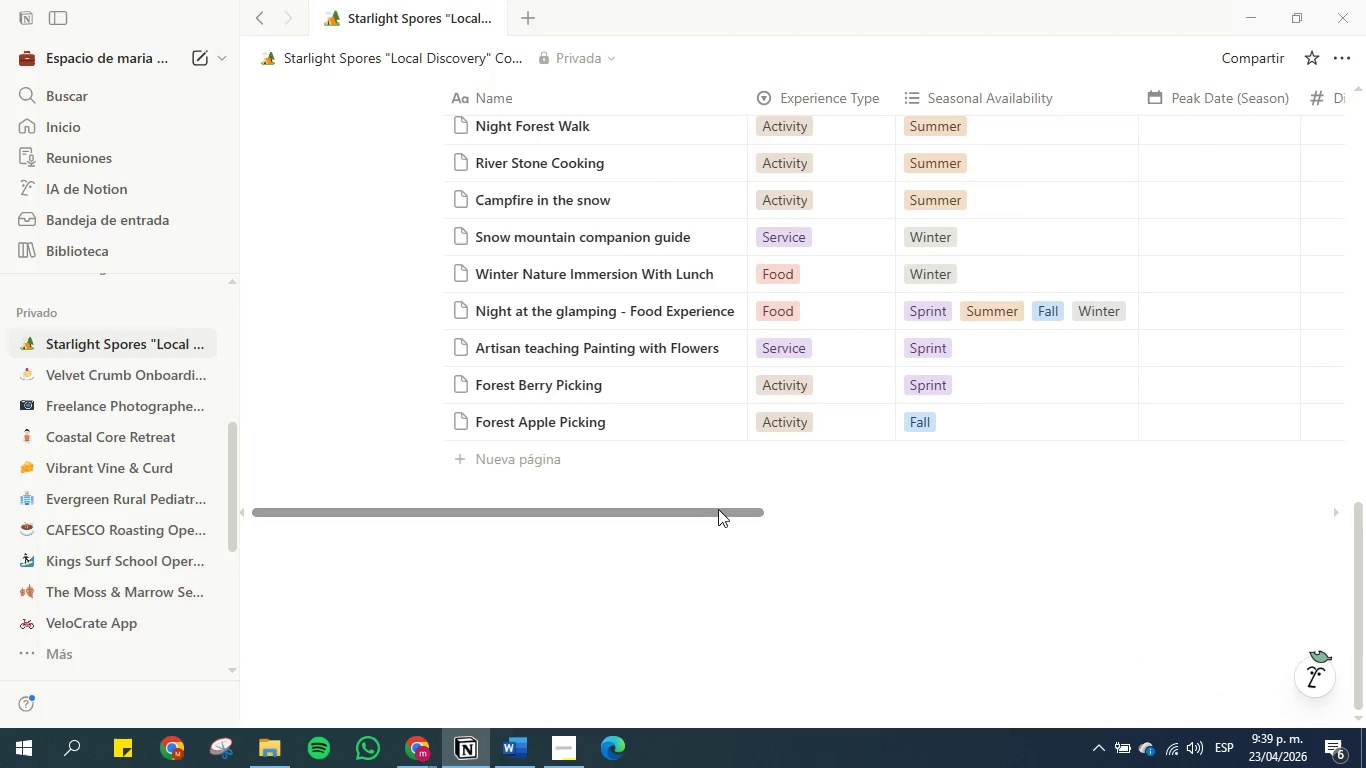 
left_click_drag(start_coordinate=[718, 509], to_coordinate=[873, 522])
 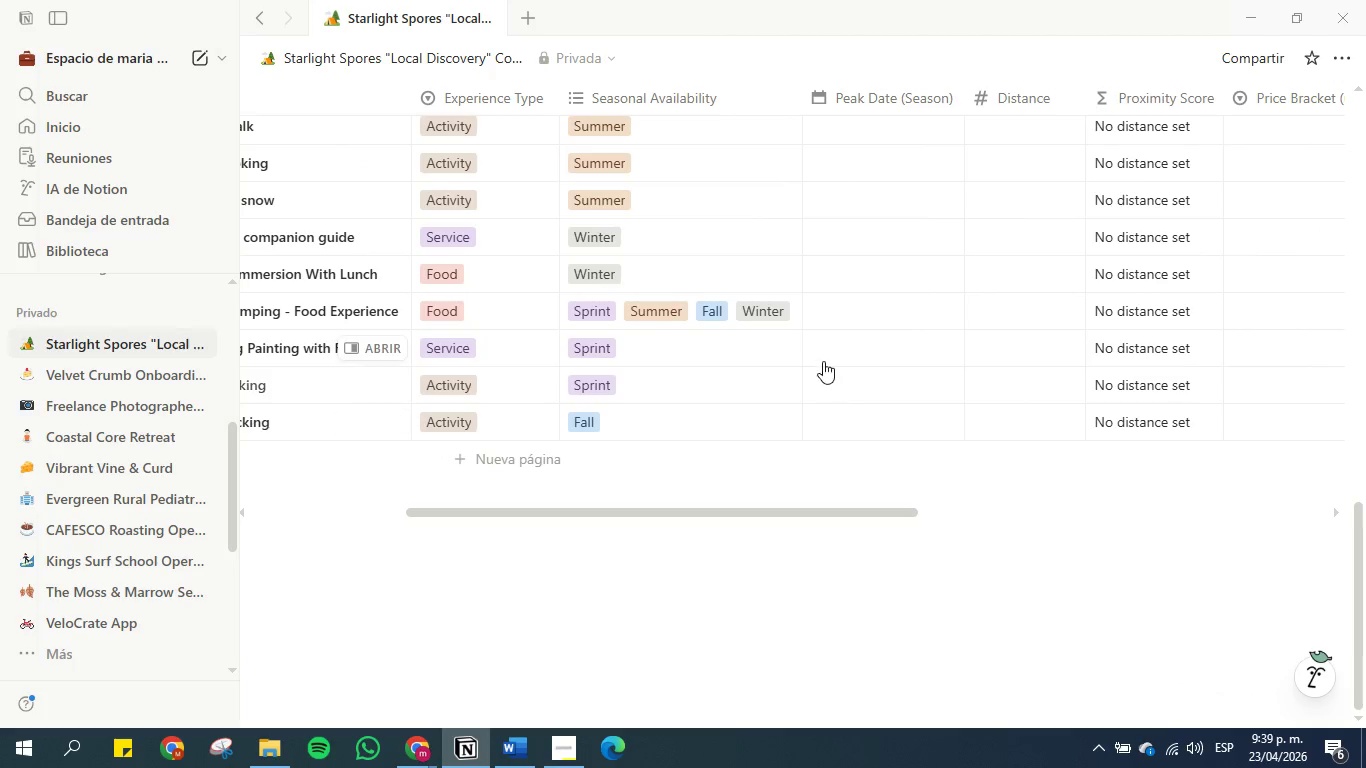 
scroll: coordinate [820, 380], scroll_direction: up, amount: 6.0
 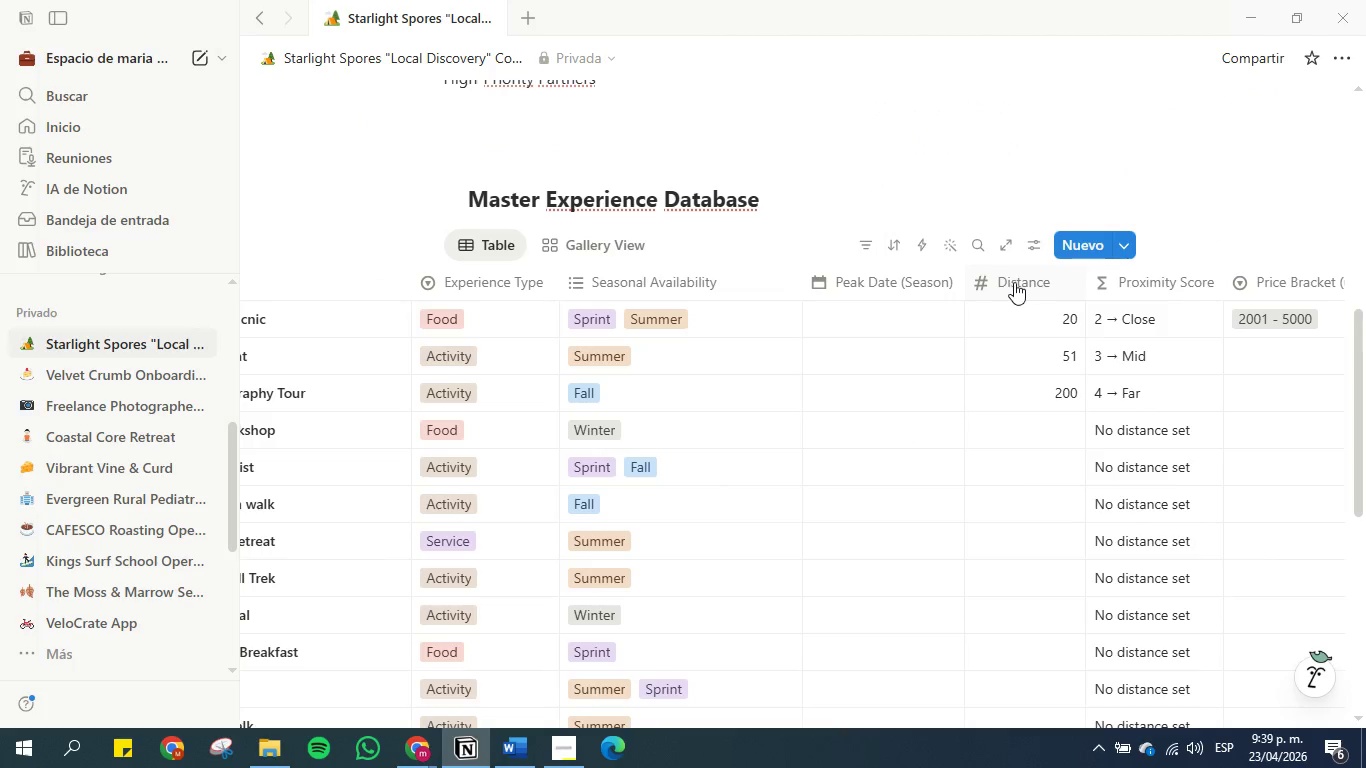 
scroll: coordinate [1060, 367], scroll_direction: down, amount: 5.0
 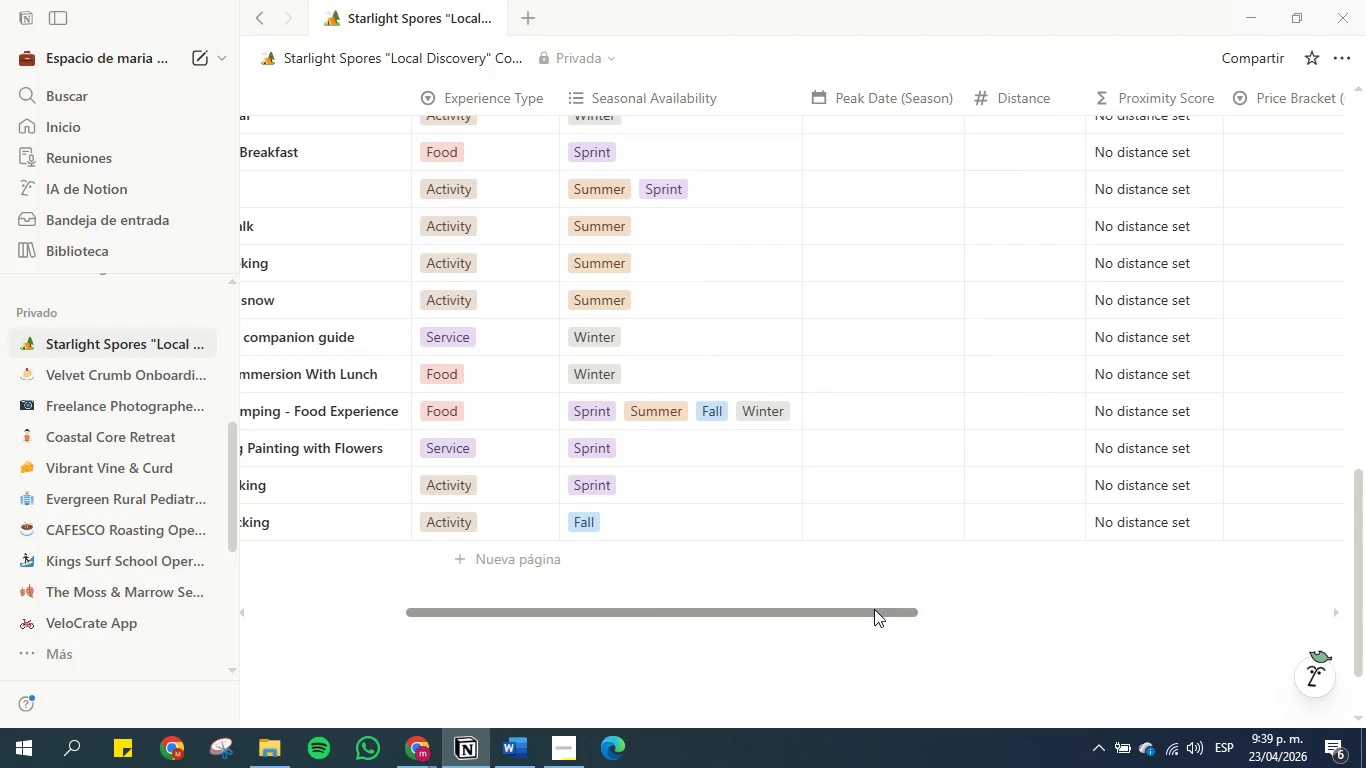 
left_click_drag(start_coordinate=[874, 609], to_coordinate=[1041, 609])
 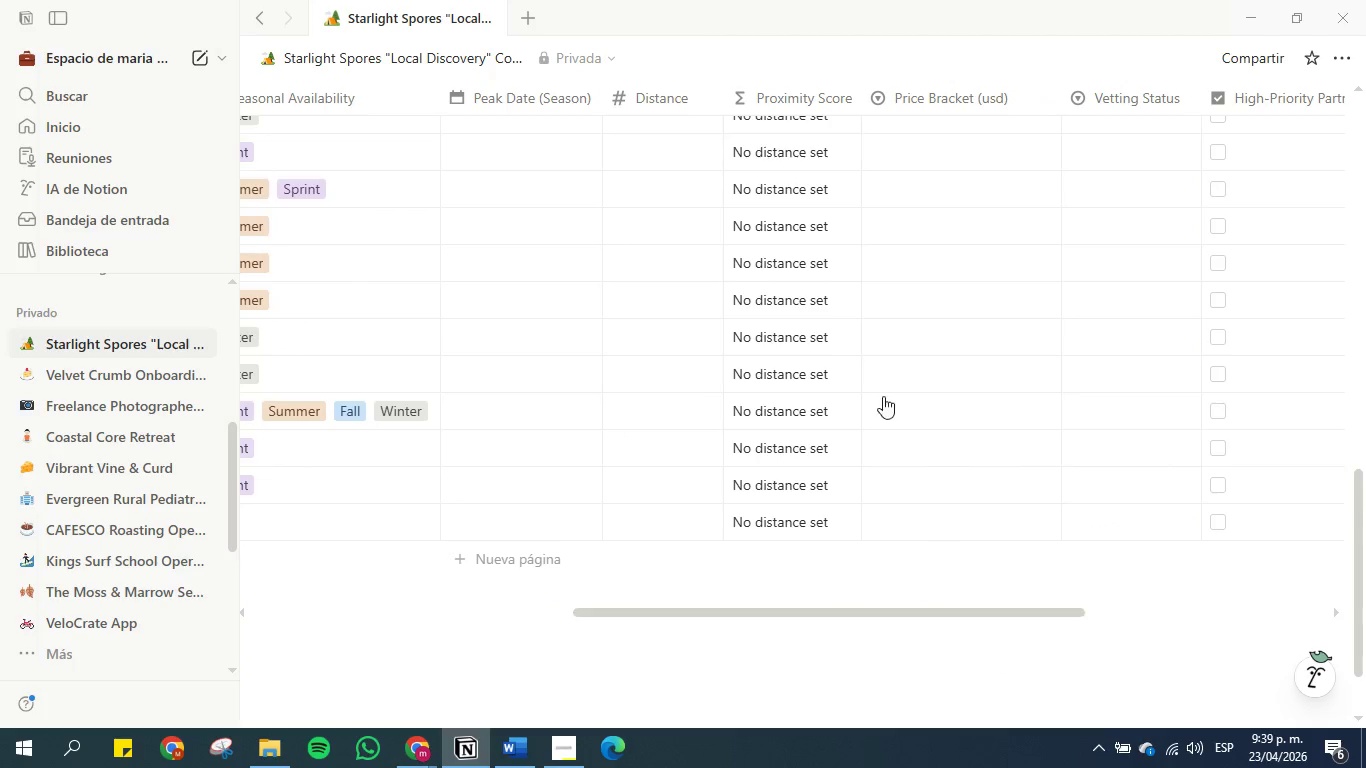 
scroll: coordinate [878, 377], scroll_direction: up, amount: 5.0
 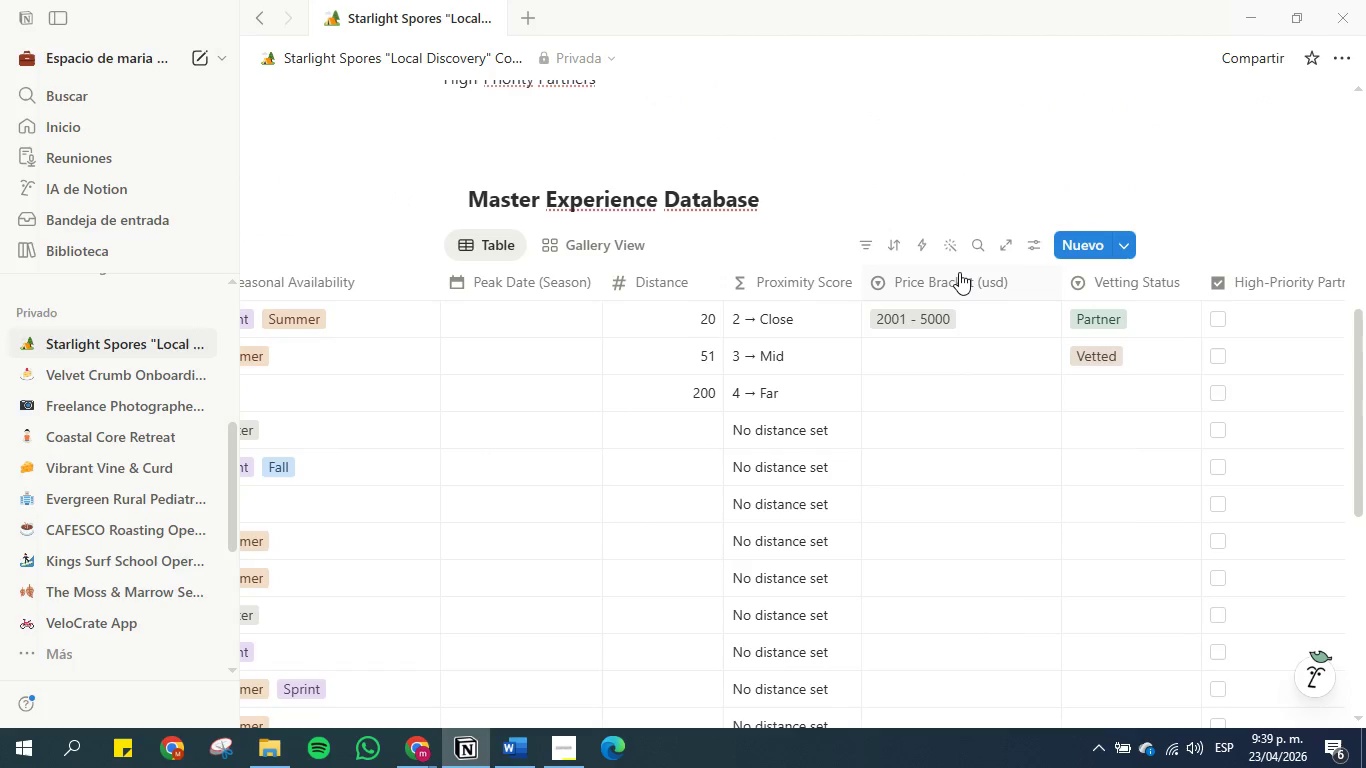 
scroll: coordinate [962, 506], scroll_direction: down, amount: 6.0
 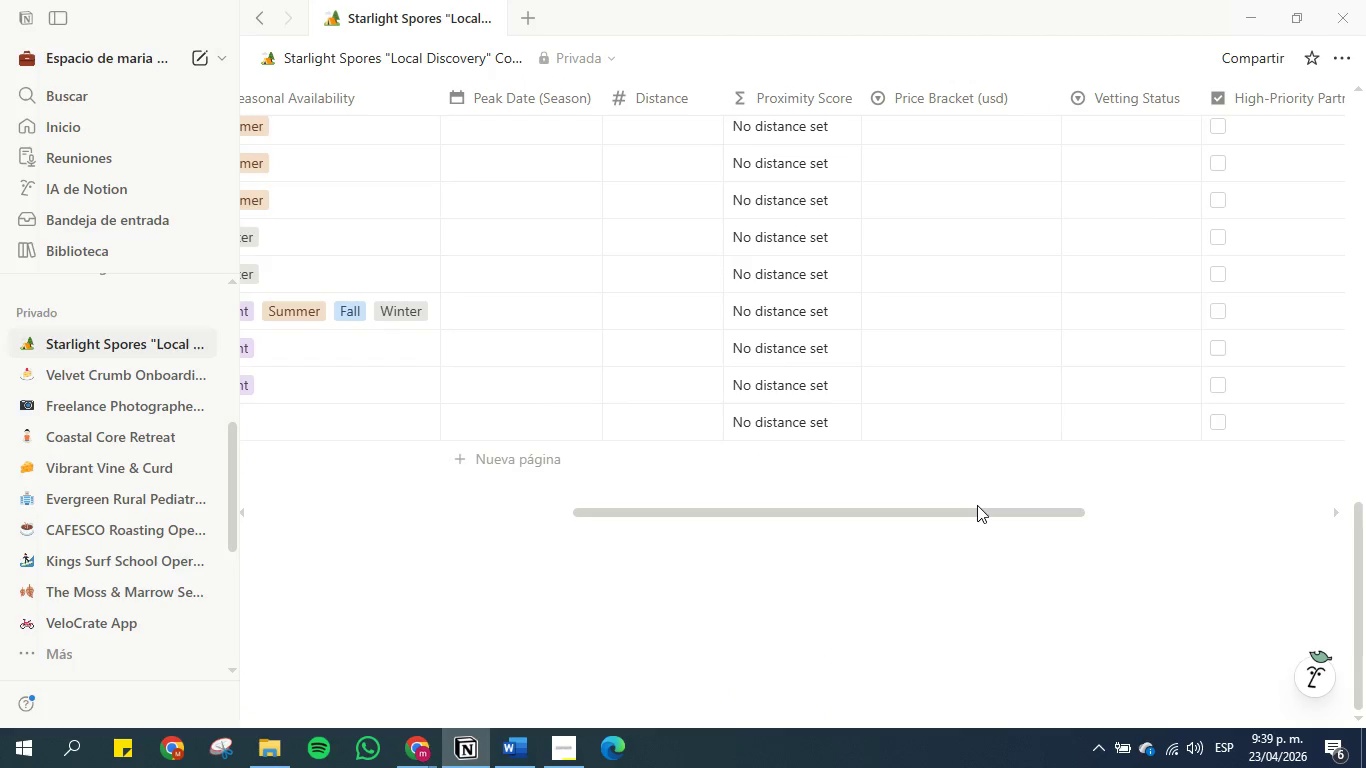 
left_click_drag(start_coordinate=[973, 510], to_coordinate=[1118, 512])
 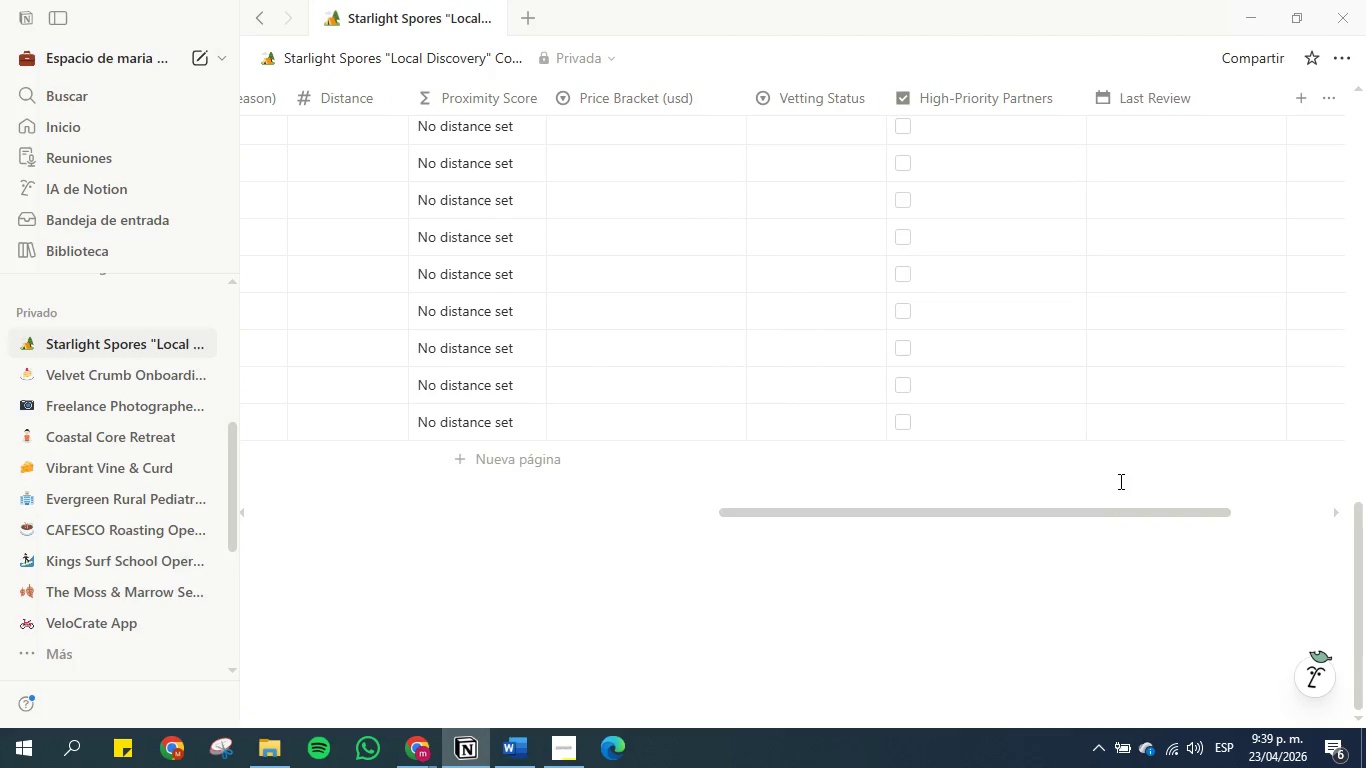 
scroll: coordinate [1118, 477], scroll_direction: up, amount: 4.0
 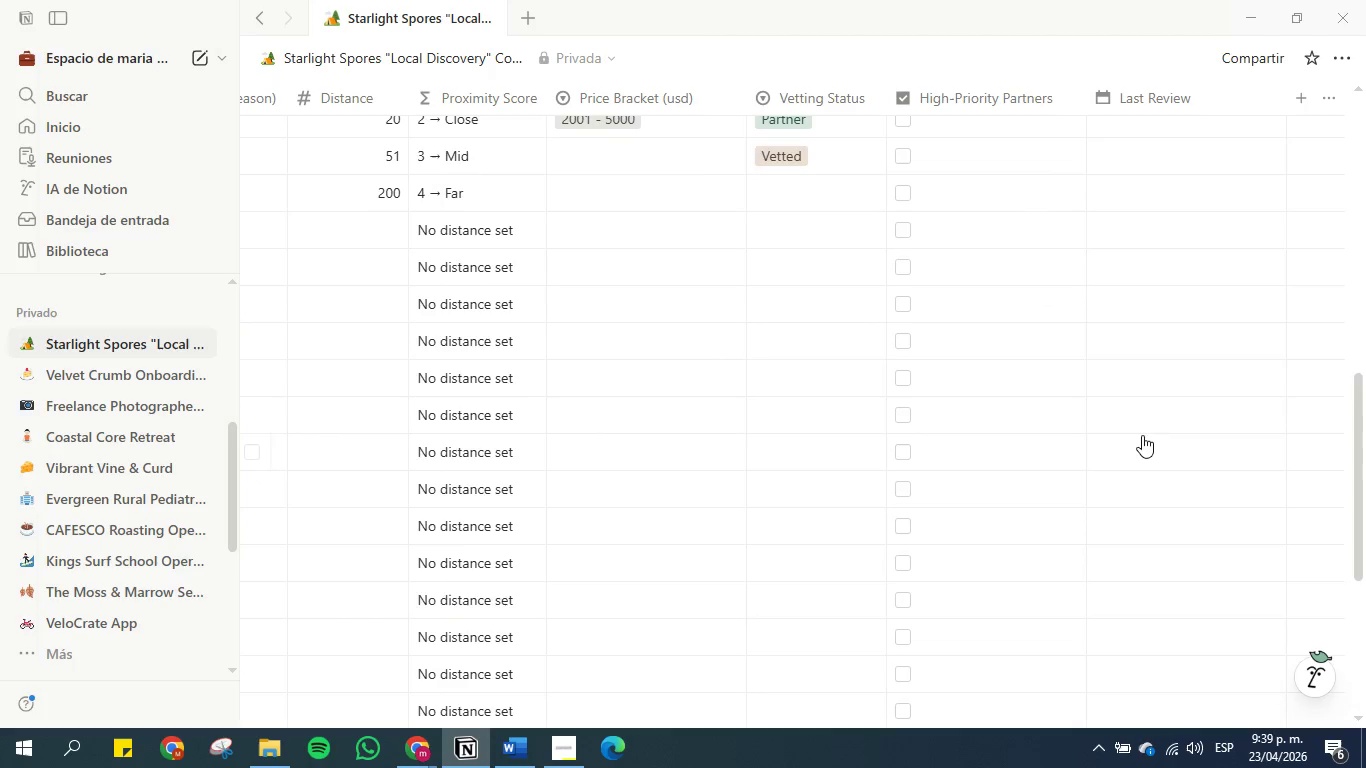 
scroll: coordinate [1142, 435], scroll_direction: down, amount: 5.0
 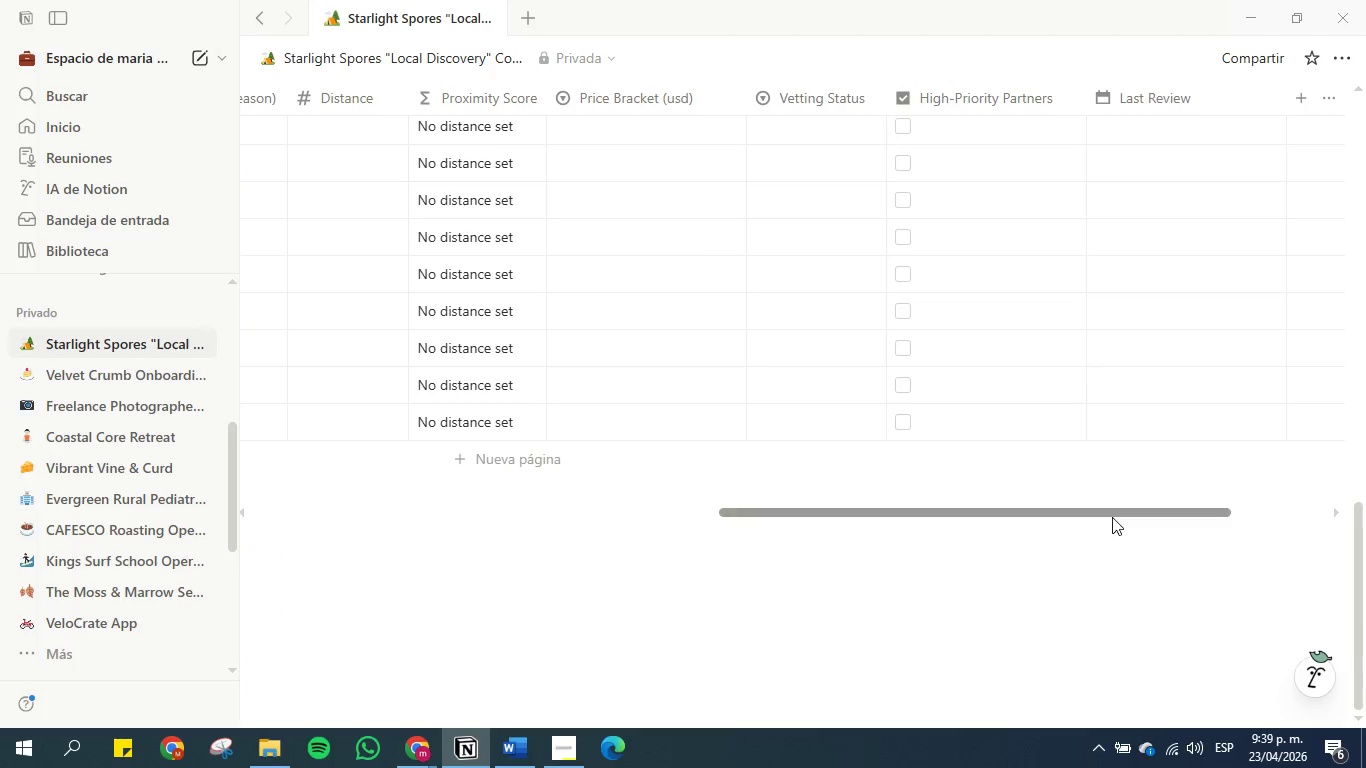 
left_click_drag(start_coordinate=[1113, 516], to_coordinate=[1248, 496])
 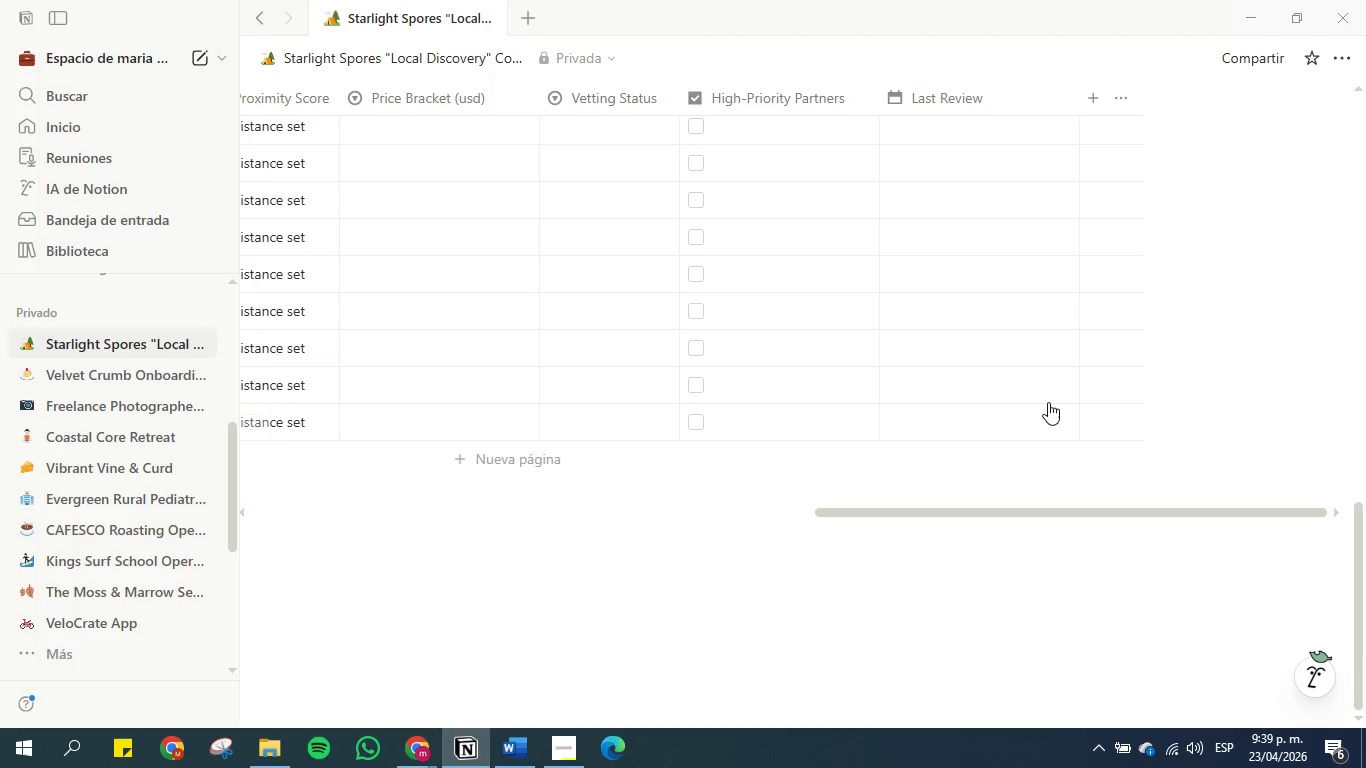 
scroll: coordinate [1043, 380], scroll_direction: up, amount: 7.0
 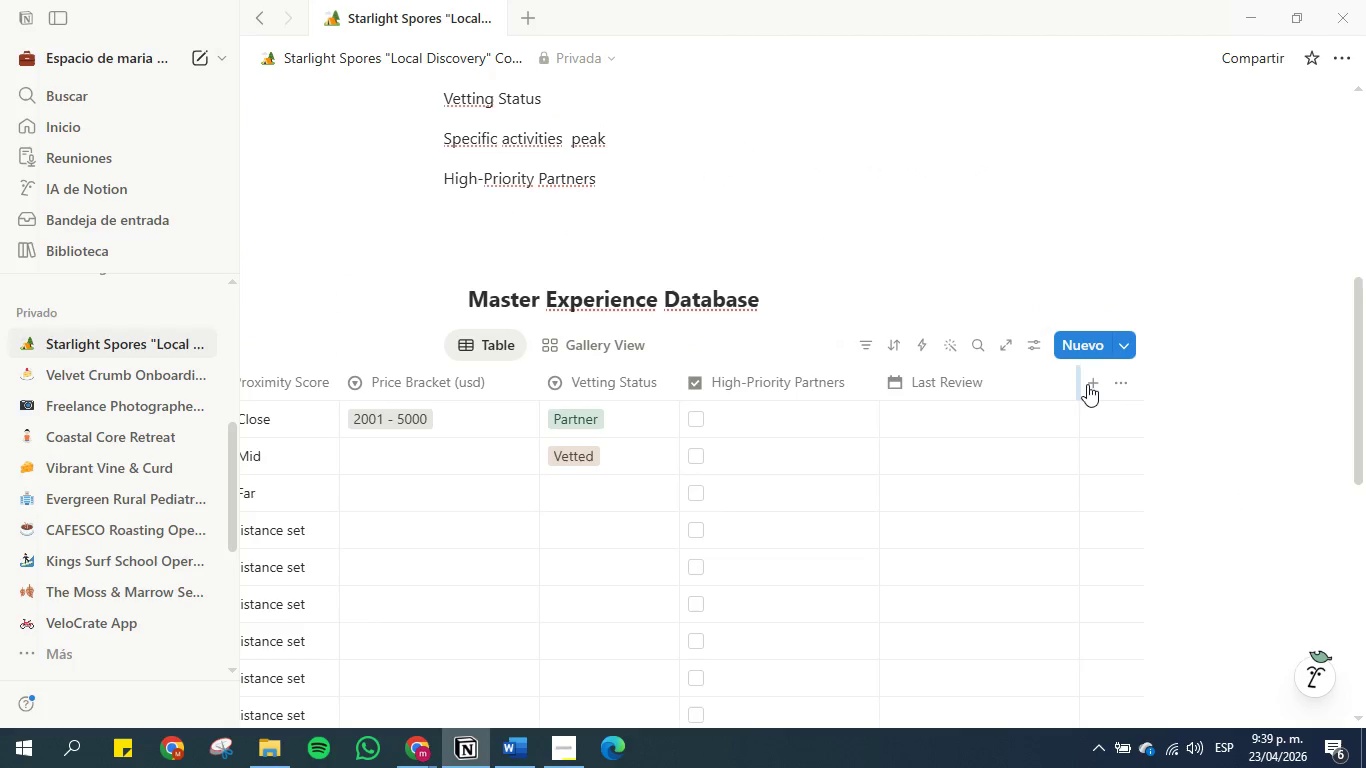 
left_click([1098, 385])
 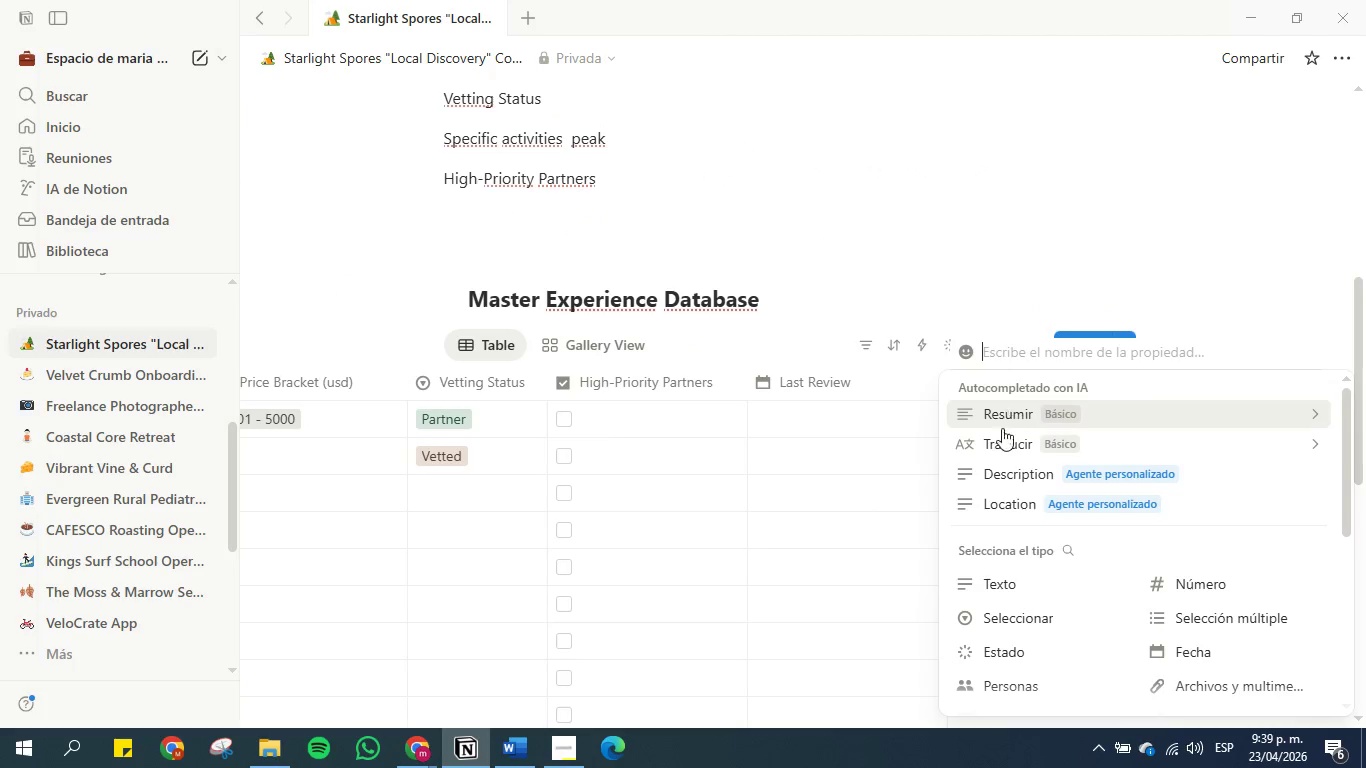 
left_click([1000, 584])
 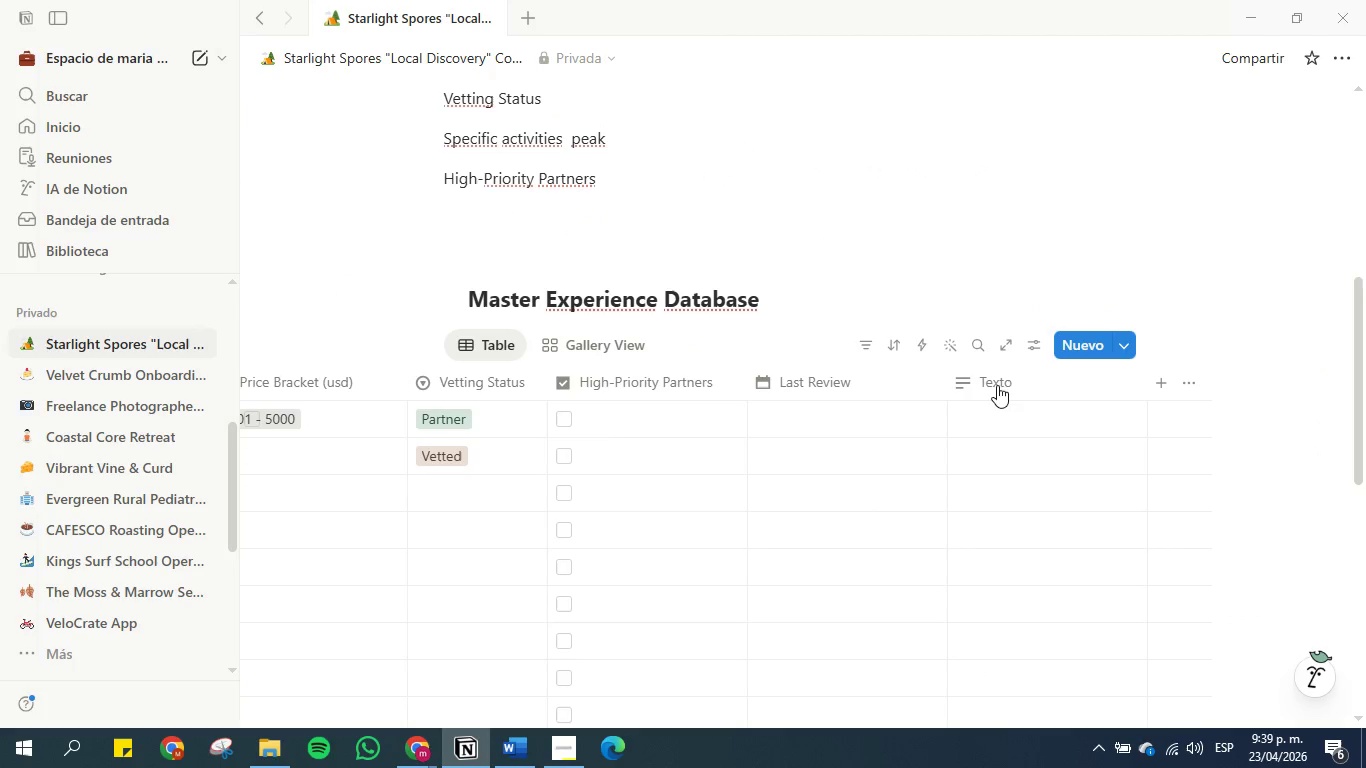 
left_click([995, 381])
 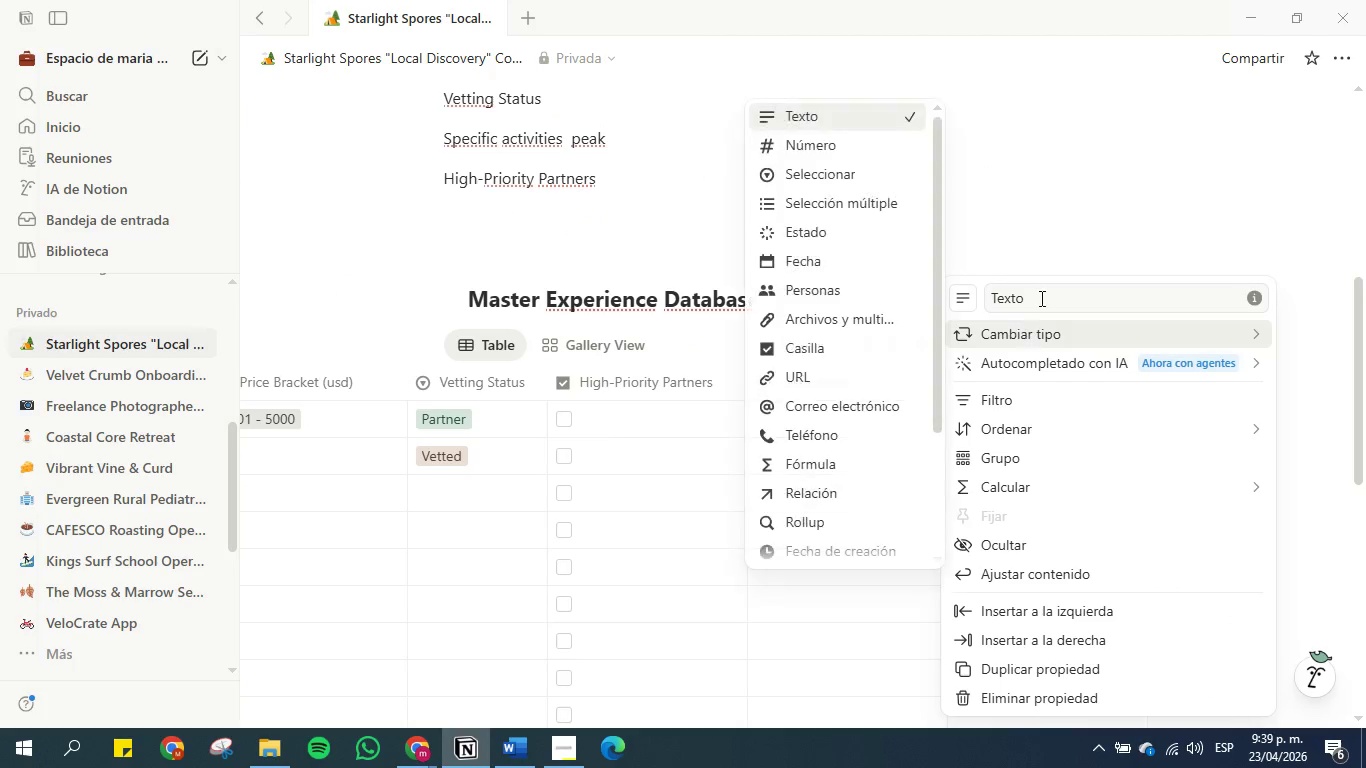 
double_click([1040, 297])
 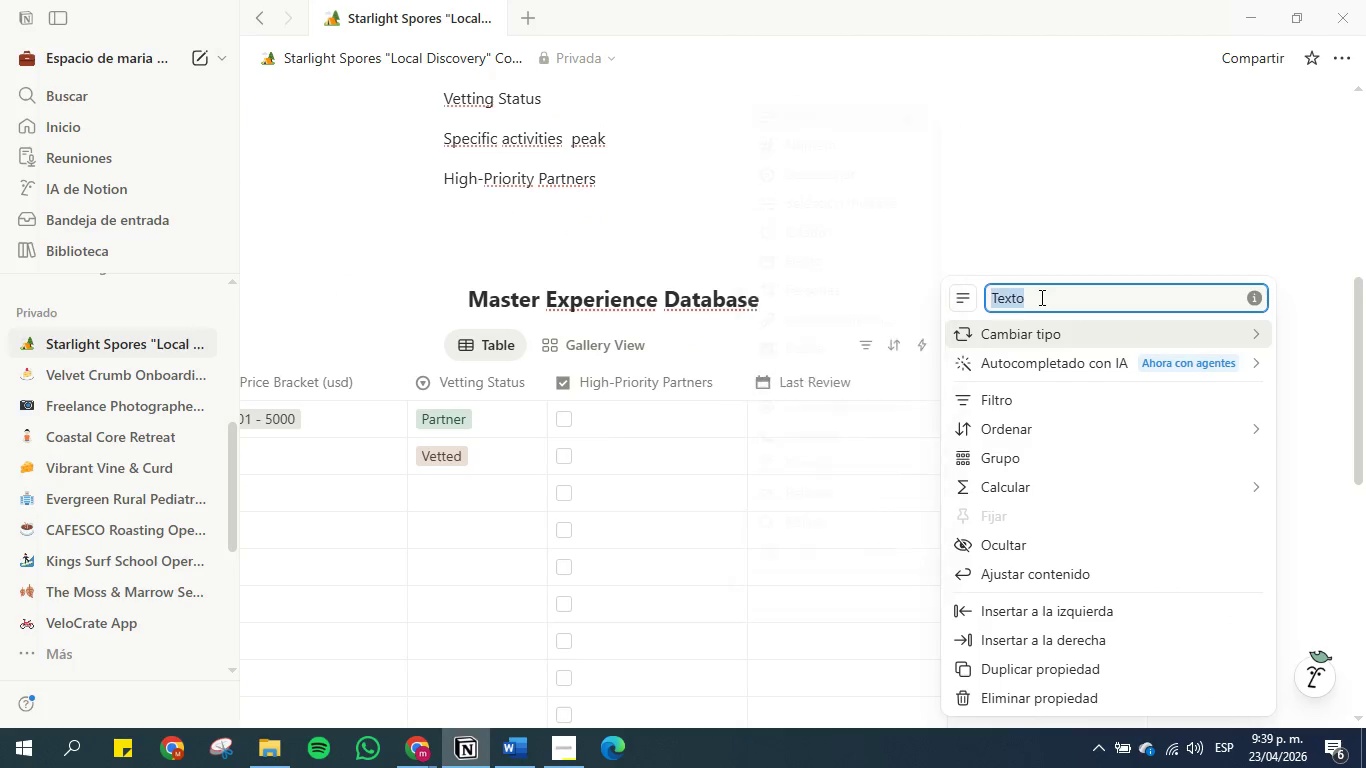 
triple_click([1040, 297])
 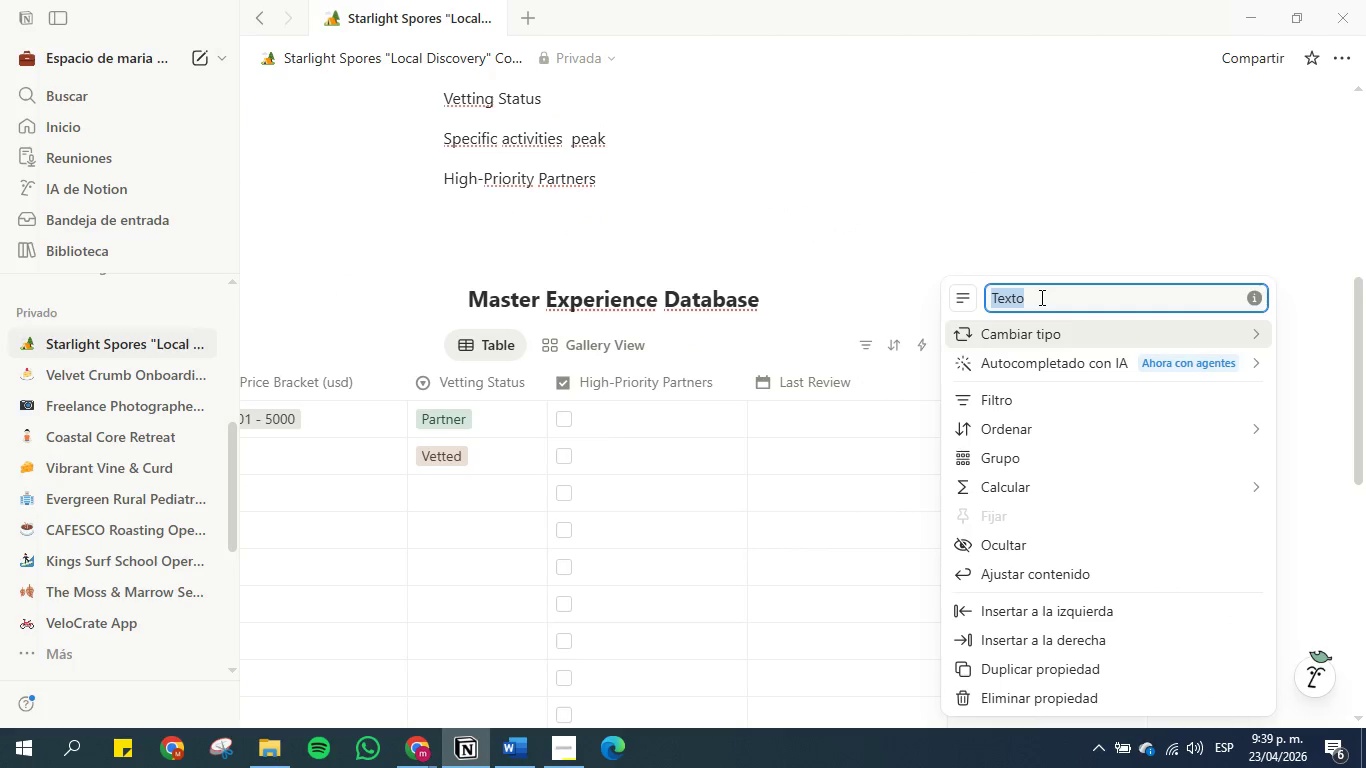 
key(Control+V)
 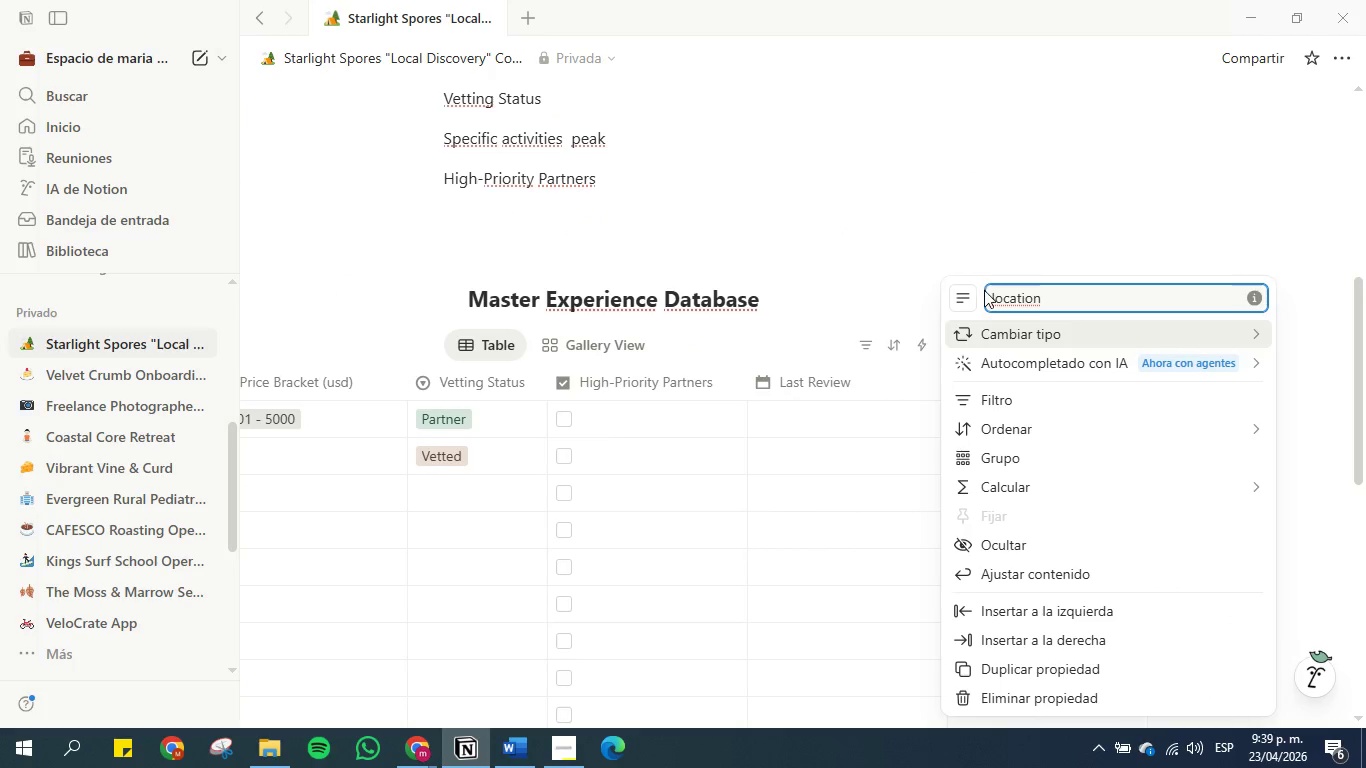 
left_click([996, 296])
 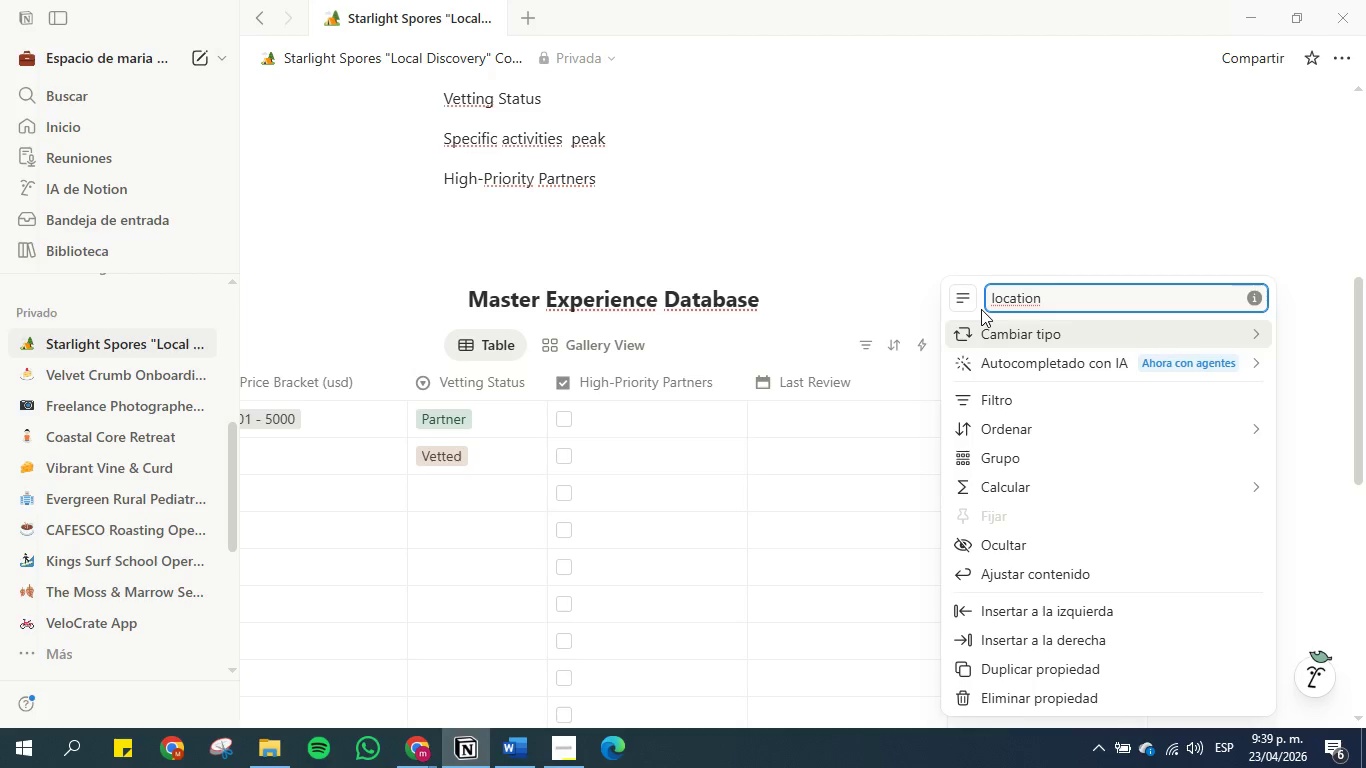 
key(Backspace)
 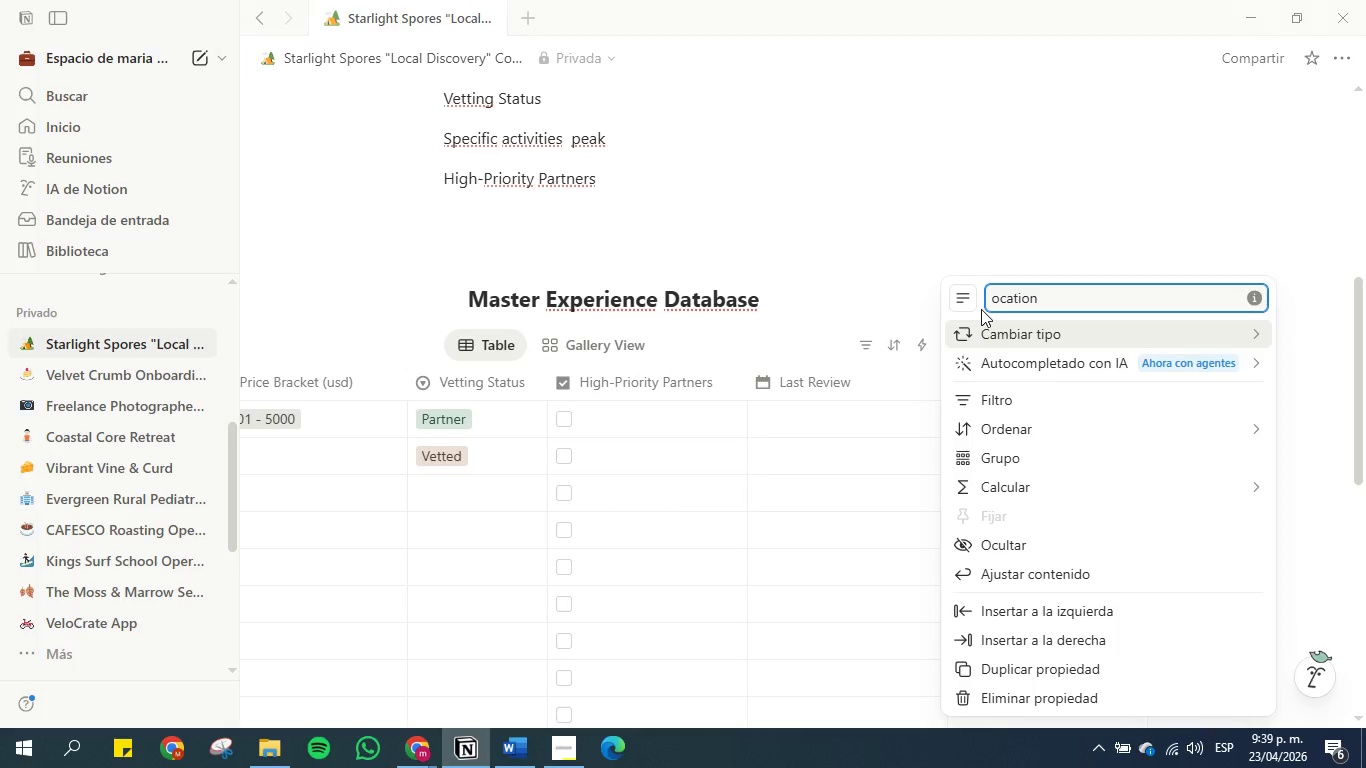 
key(CapsLock)
 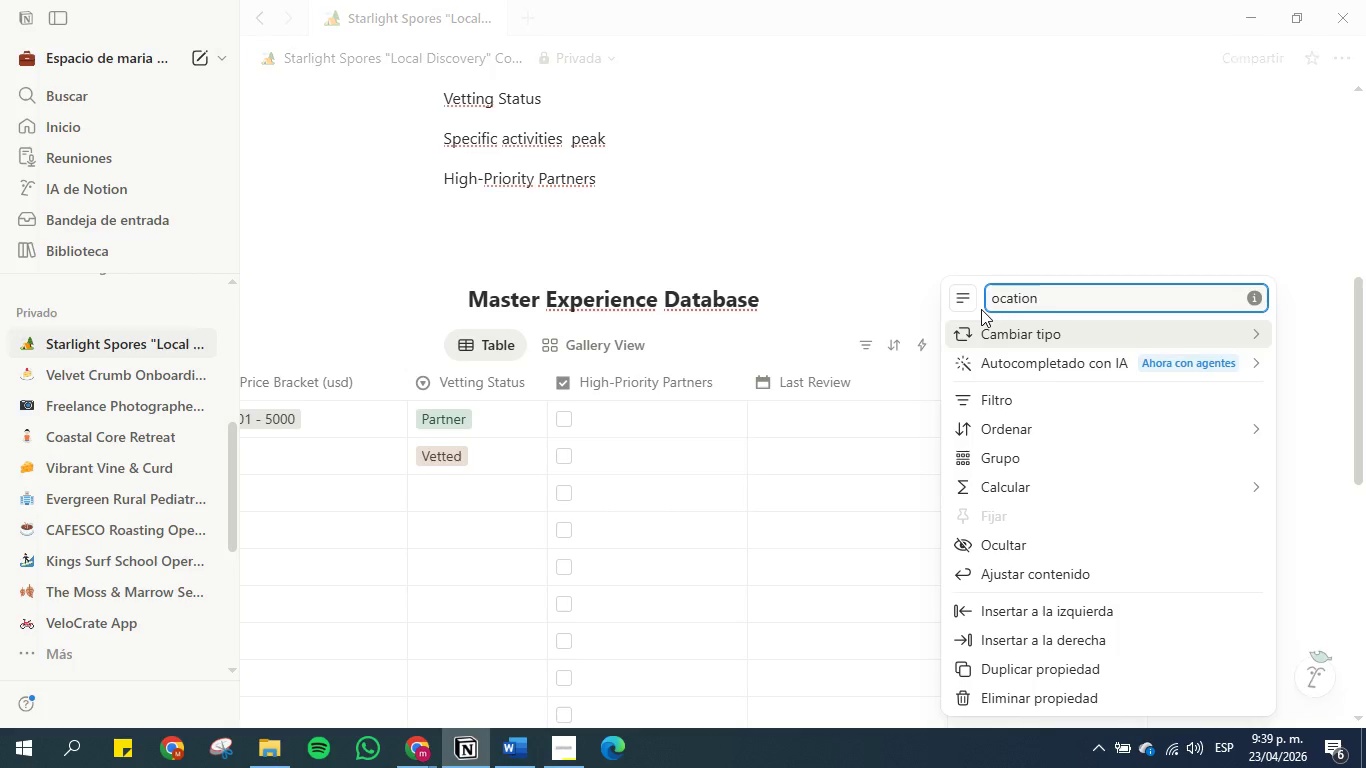 
key(L)
 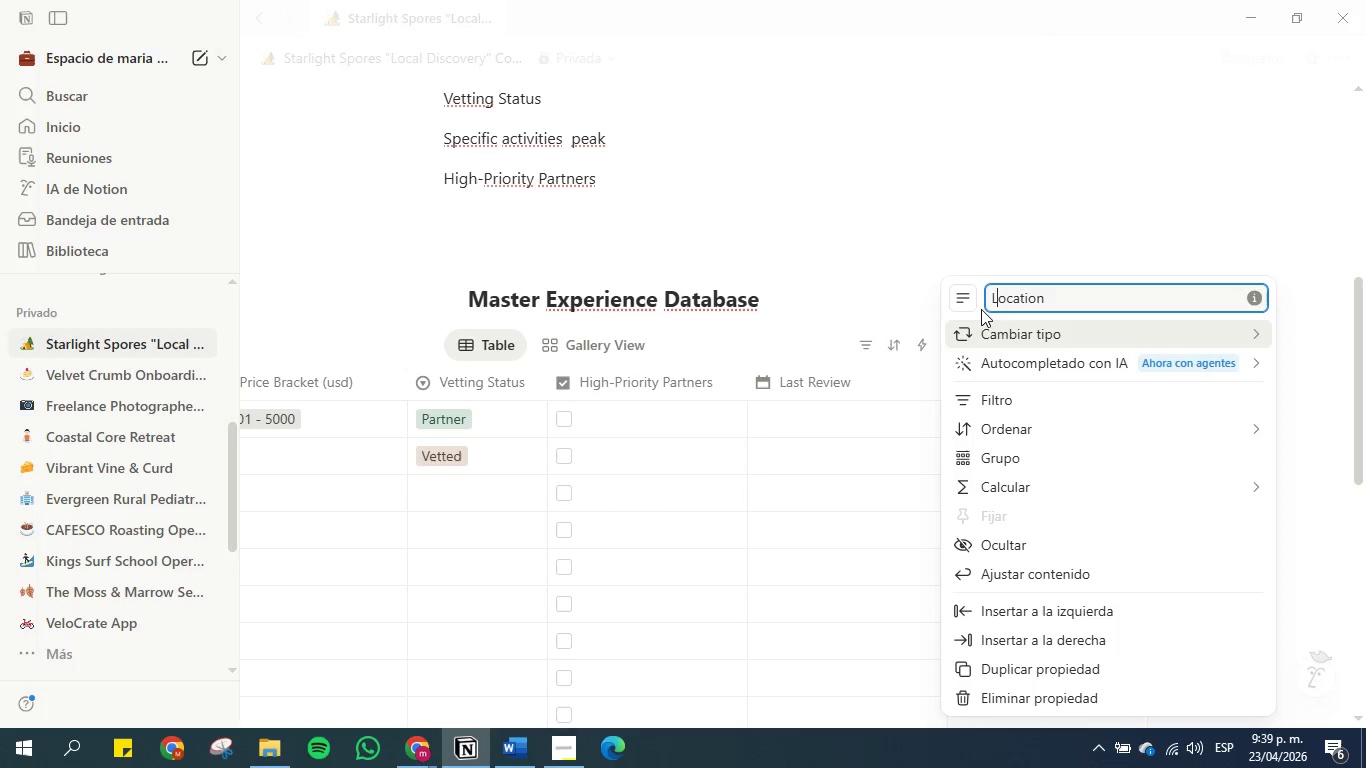 
key(CapsLock)
 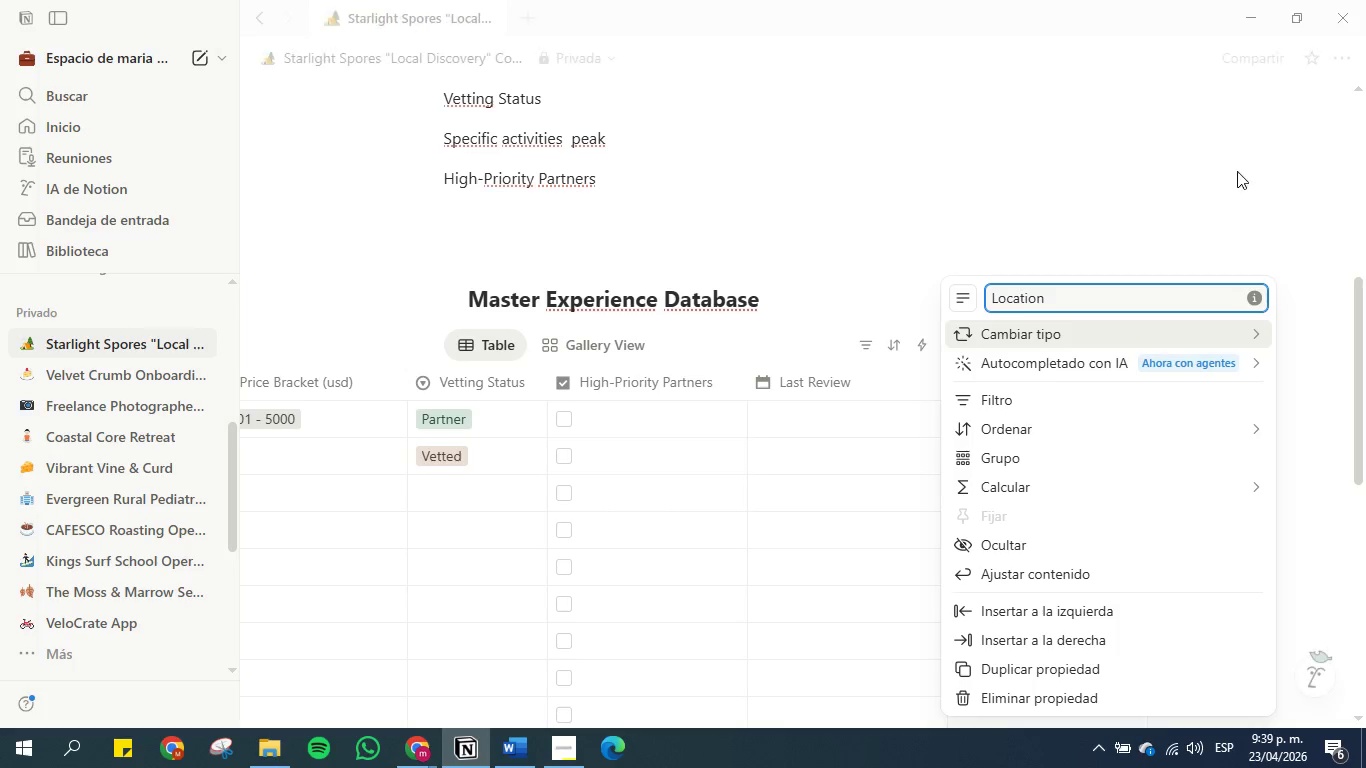 
left_click([1148, 210])
 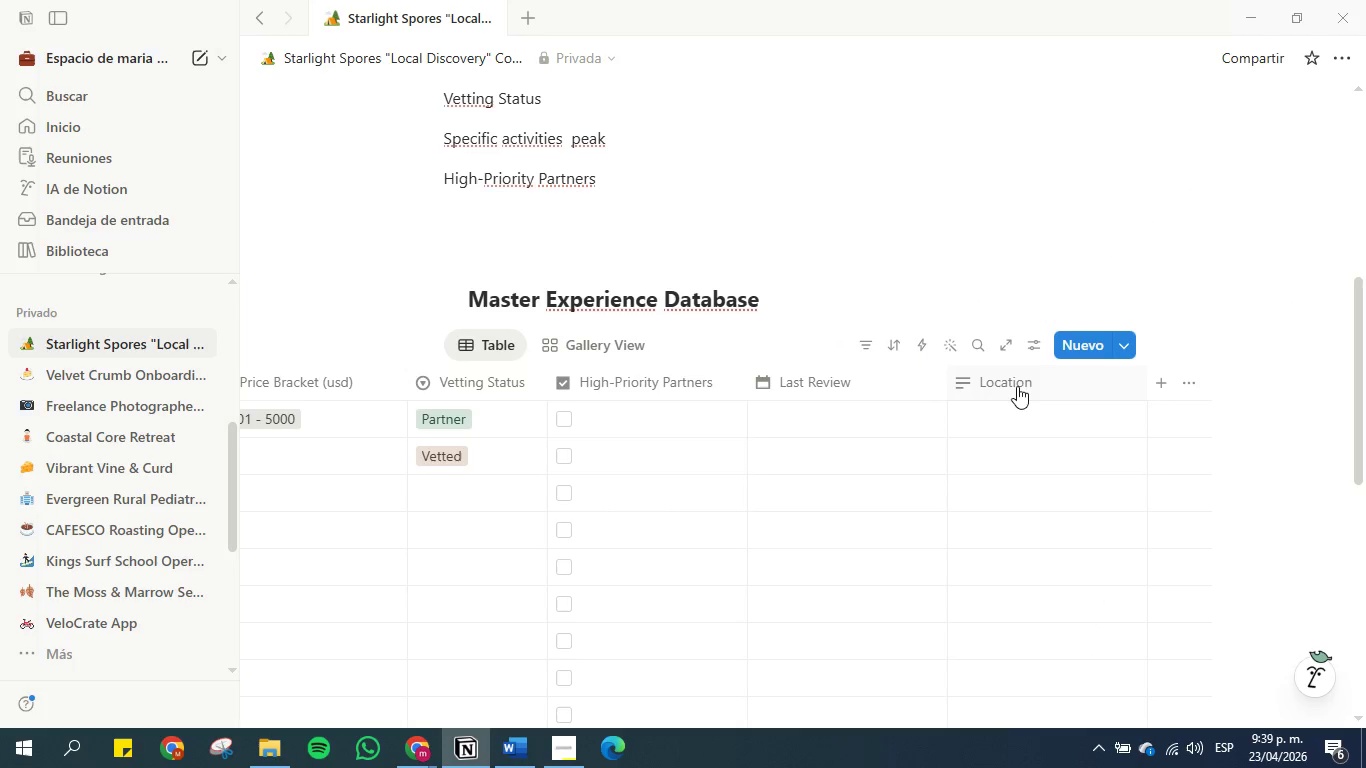 
left_click_drag(start_coordinate=[1017, 386], to_coordinate=[442, 402])
 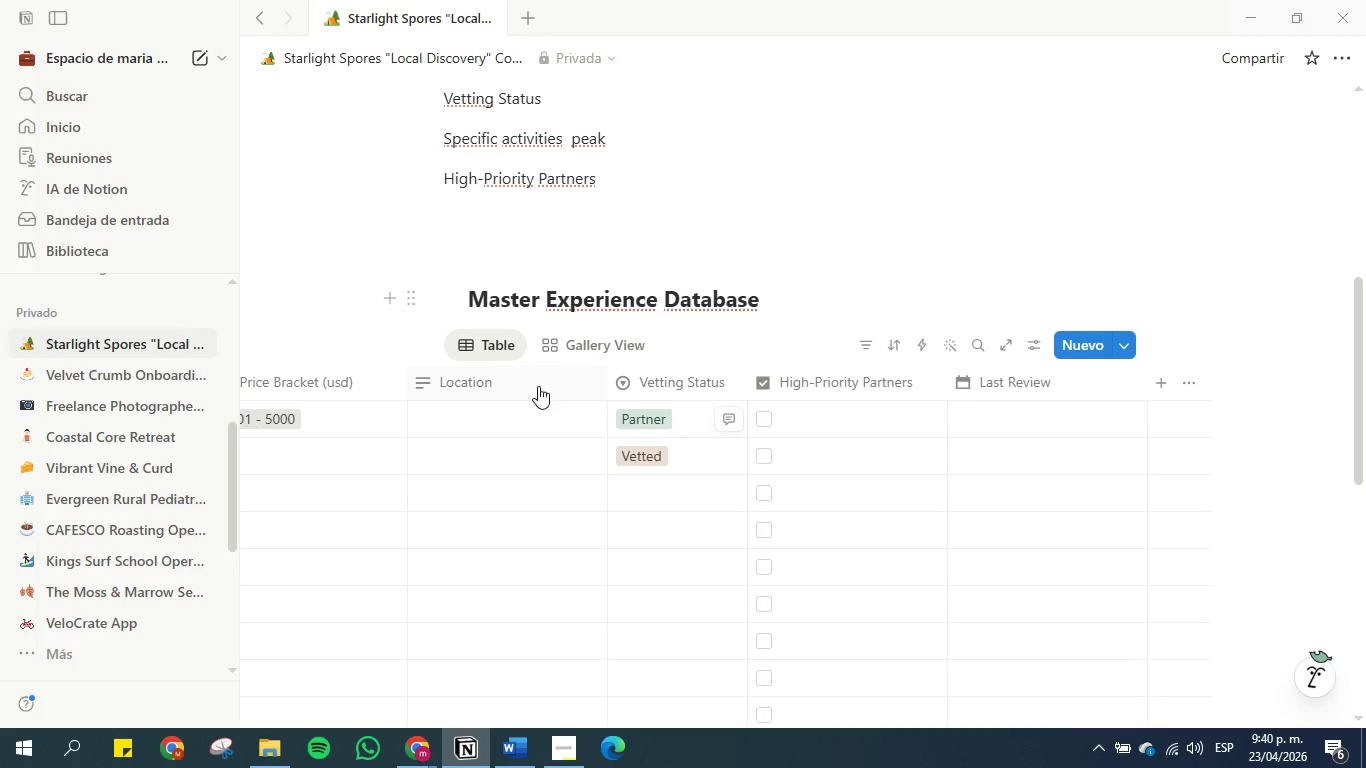 
scroll: coordinate [691, 526], scroll_direction: down, amount: 6.0
 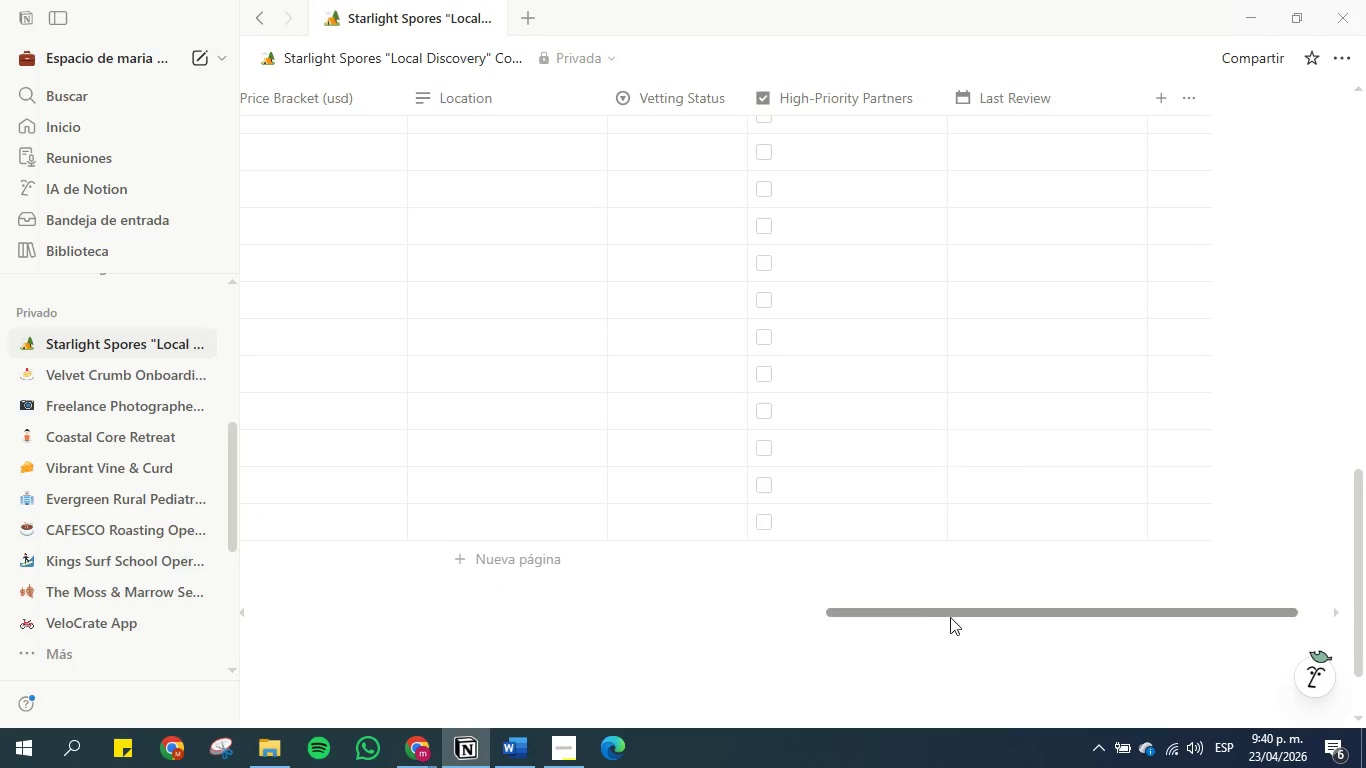 
left_click_drag(start_coordinate=[950, 609], to_coordinate=[215, 538])
 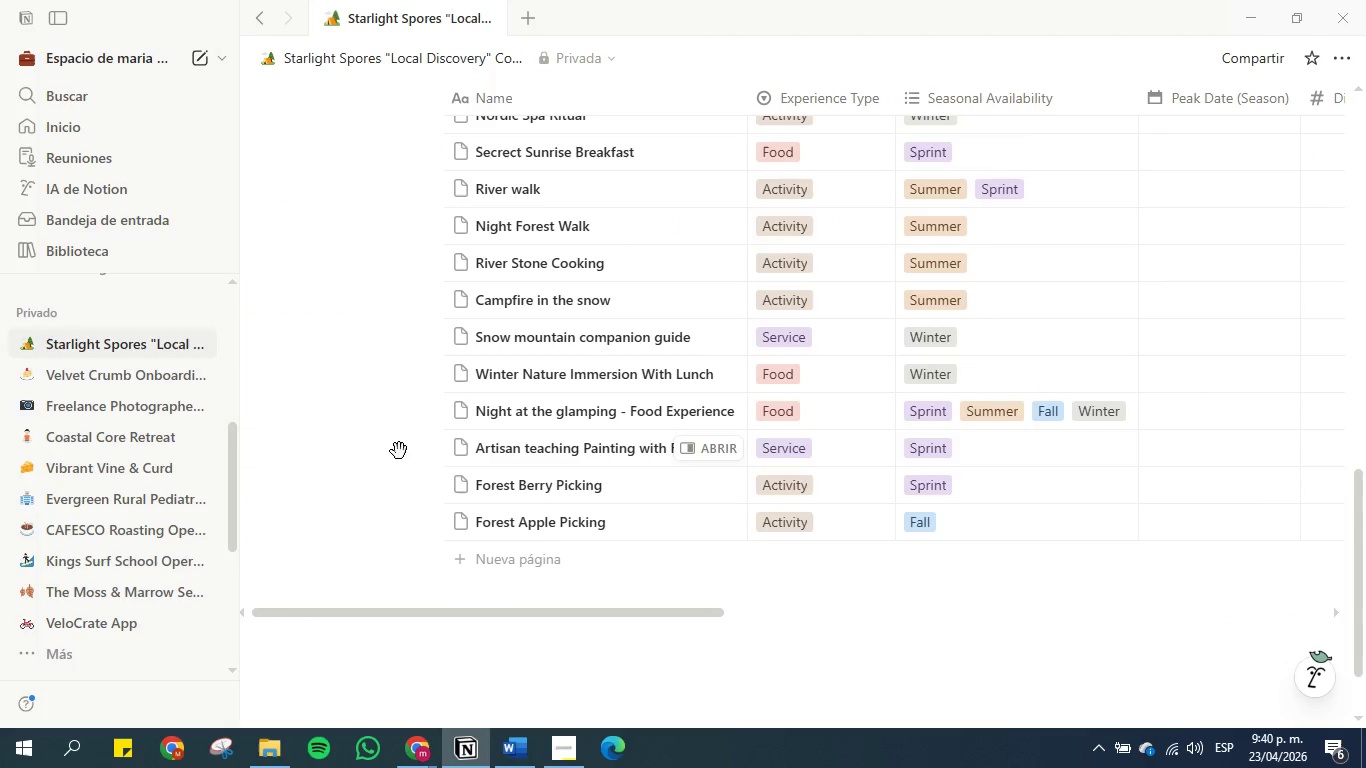 
scroll: coordinate [399, 451], scroll_direction: up, amount: 5.0
 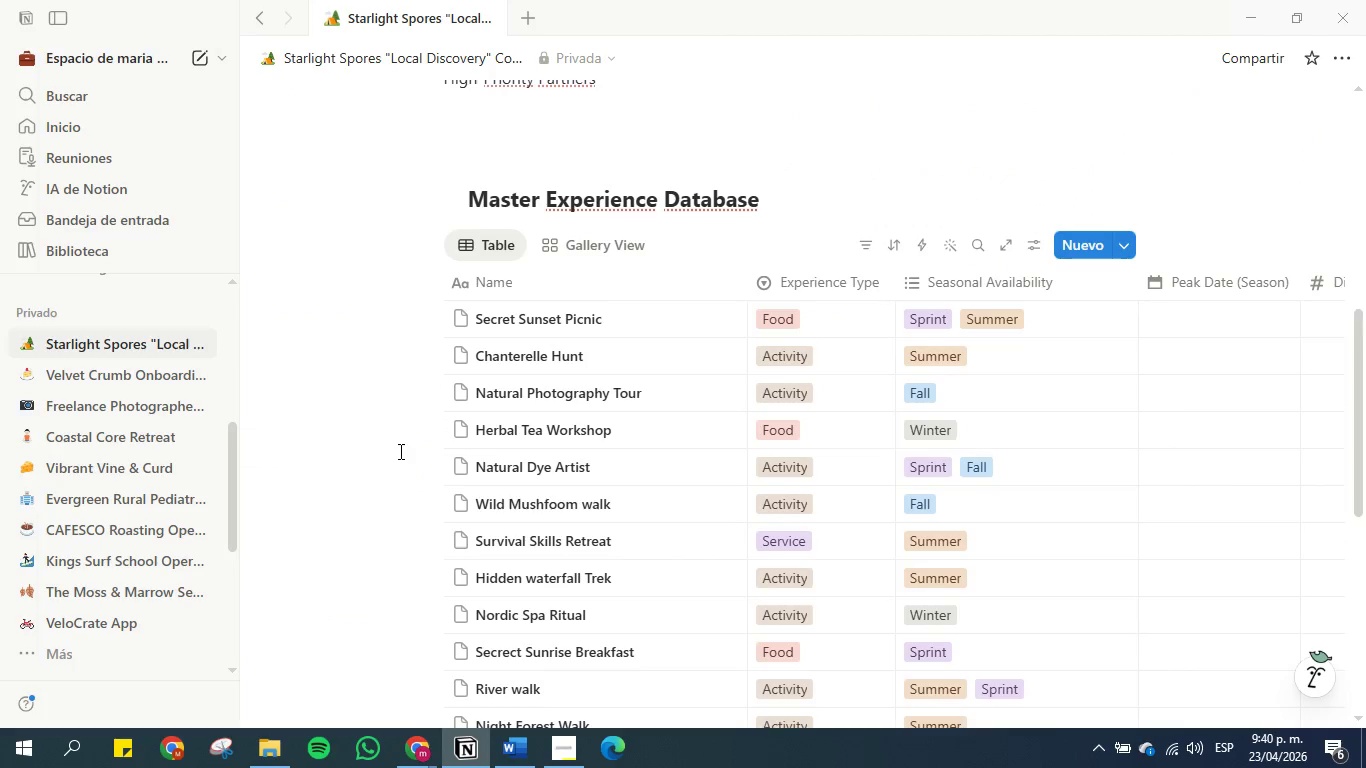 
scroll: coordinate [399, 451], scroll_direction: down, amount: 1.0
 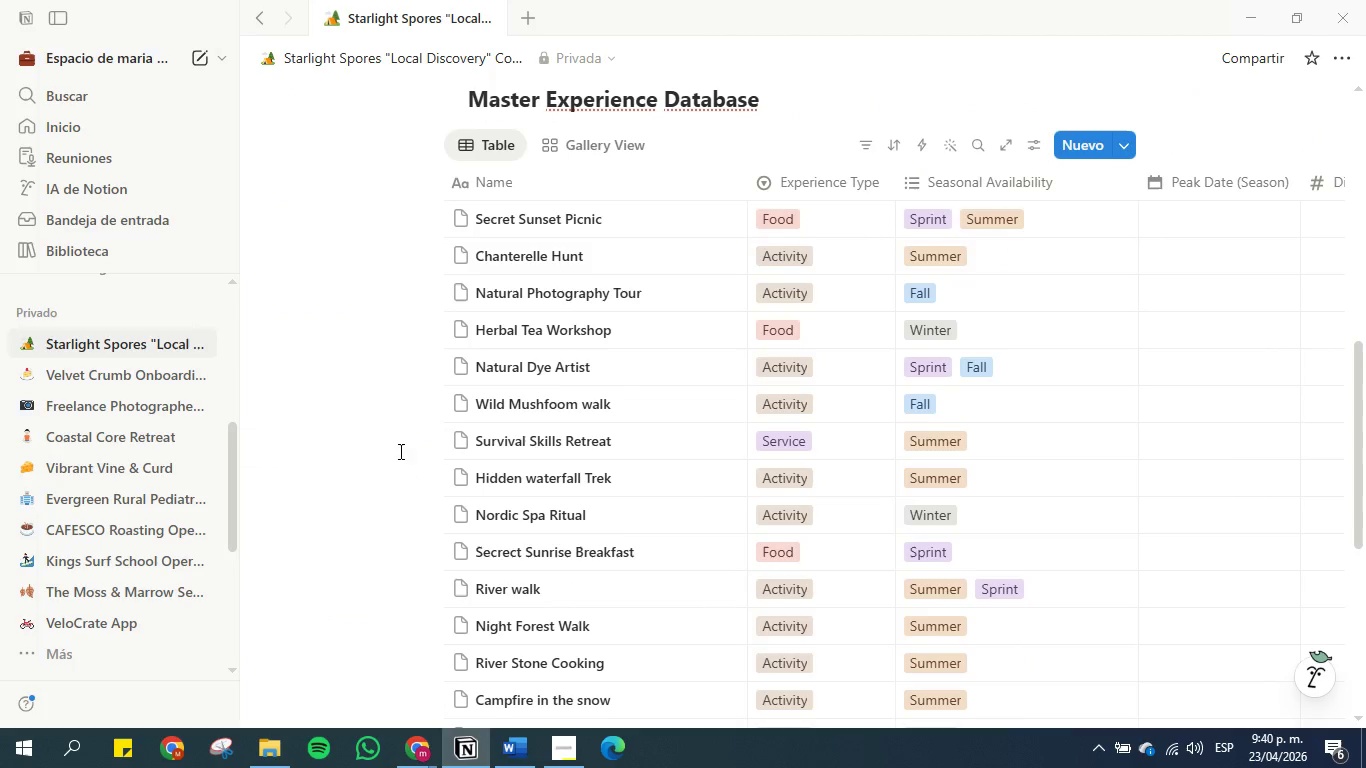 
left_click([527, 747])
 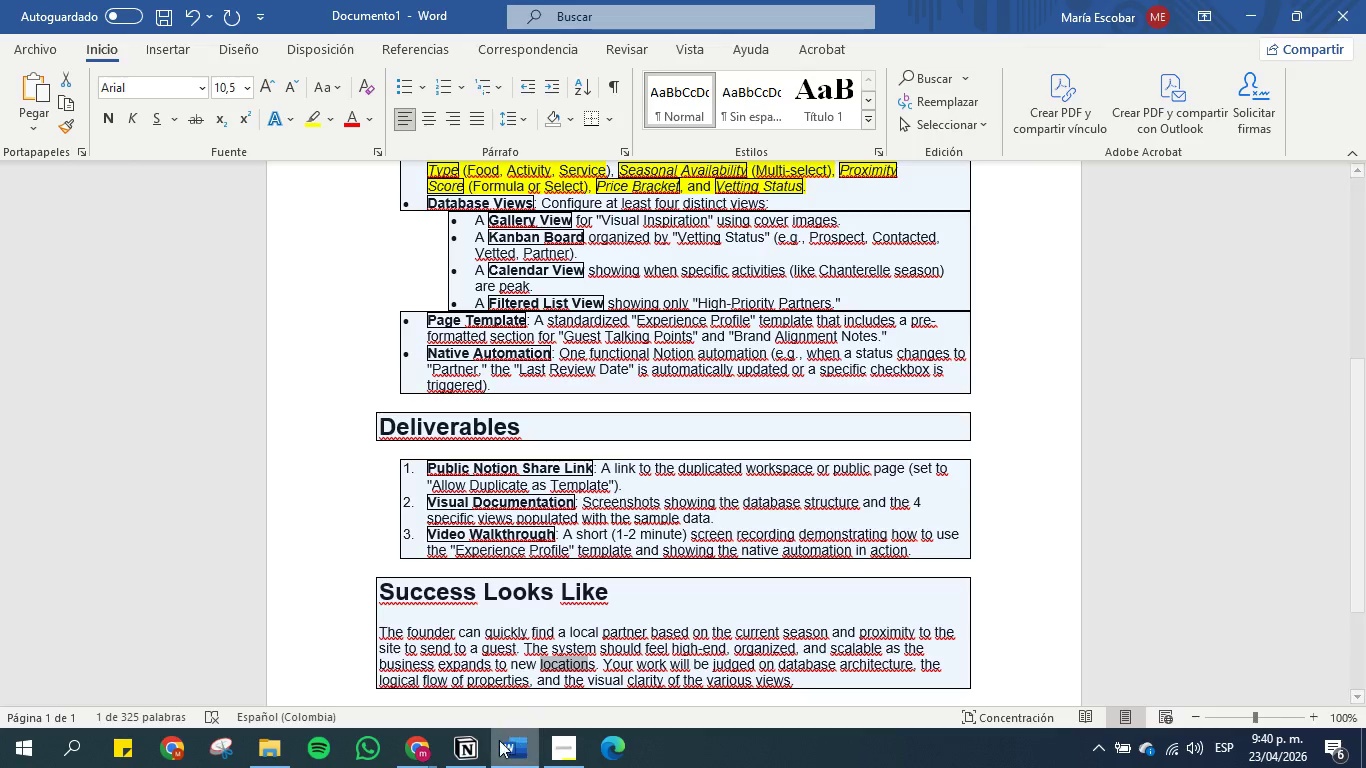 
left_click([472, 742])
 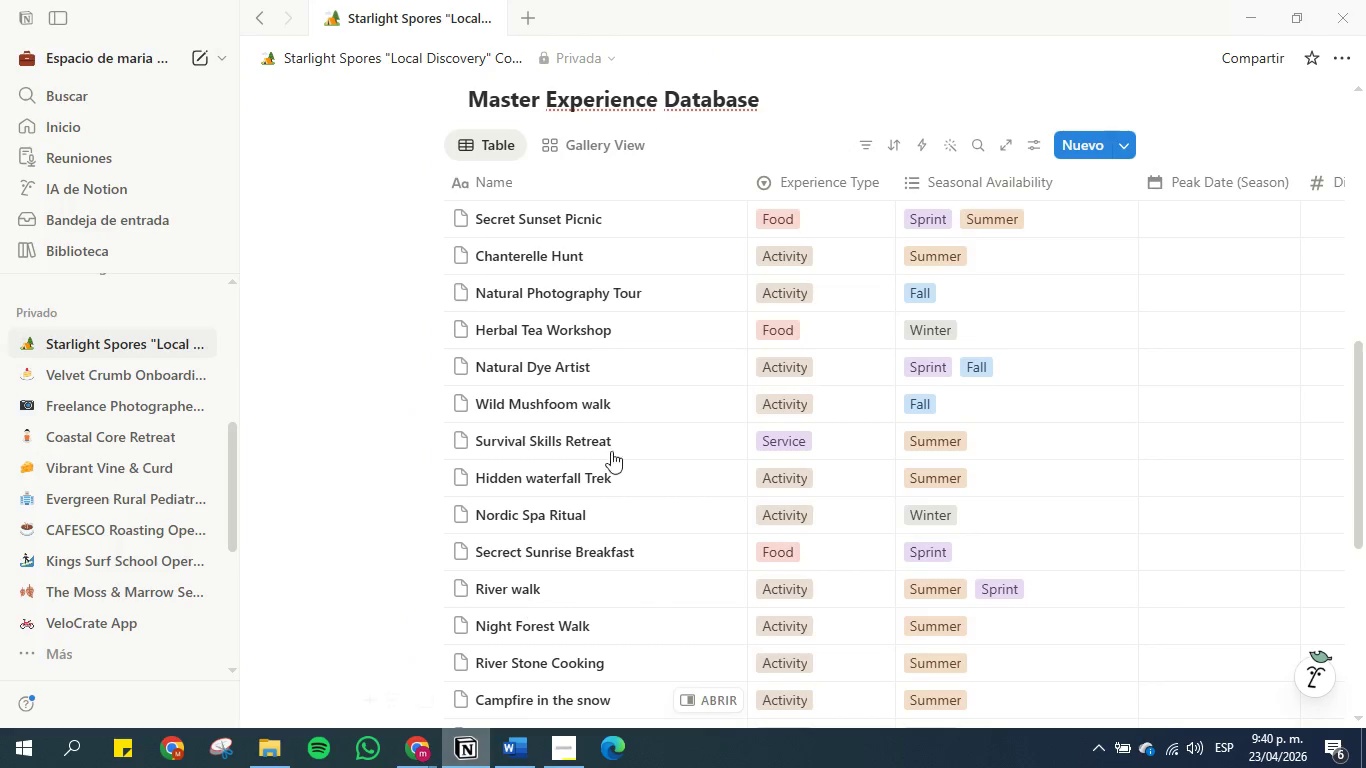 
scroll: coordinate [575, 502], scroll_direction: up, amount: 15.0
 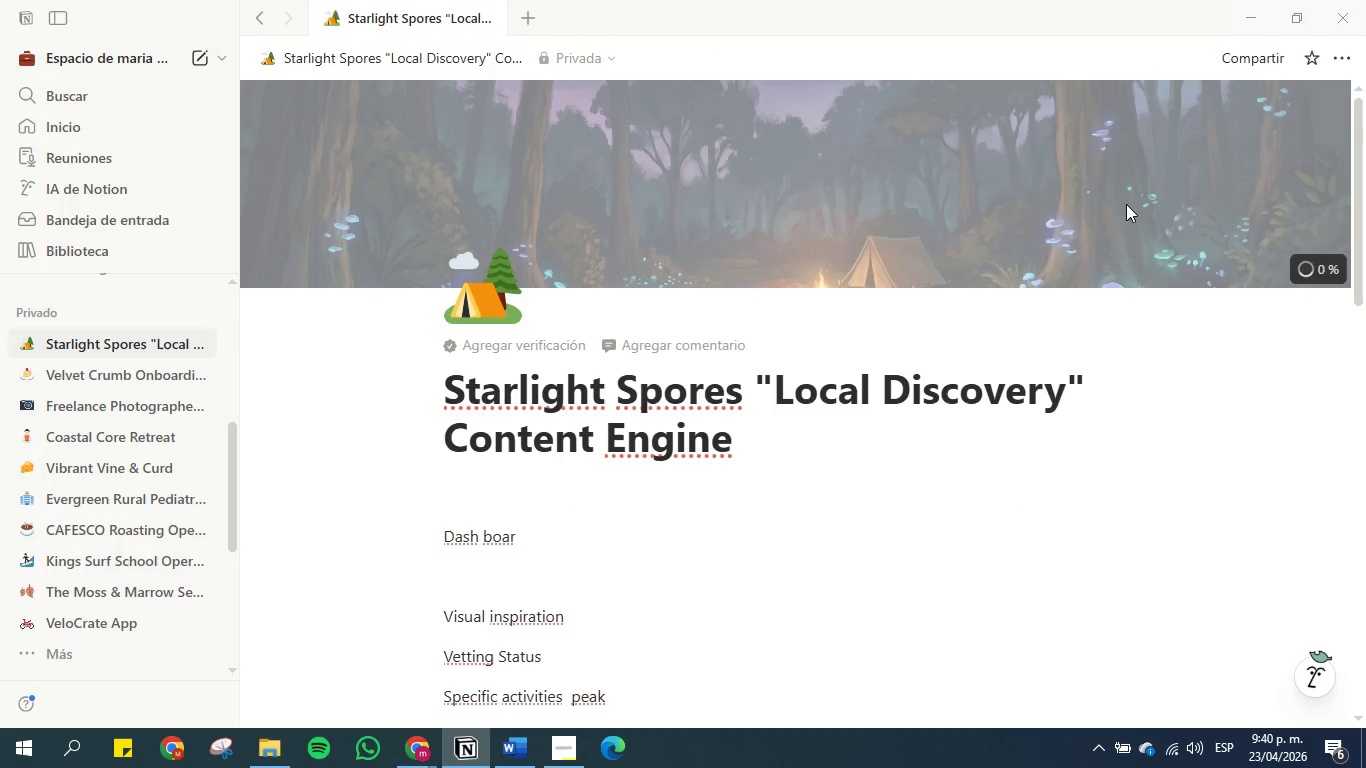 
scroll: coordinate [755, 504], scroll_direction: down, amount: 4.0
 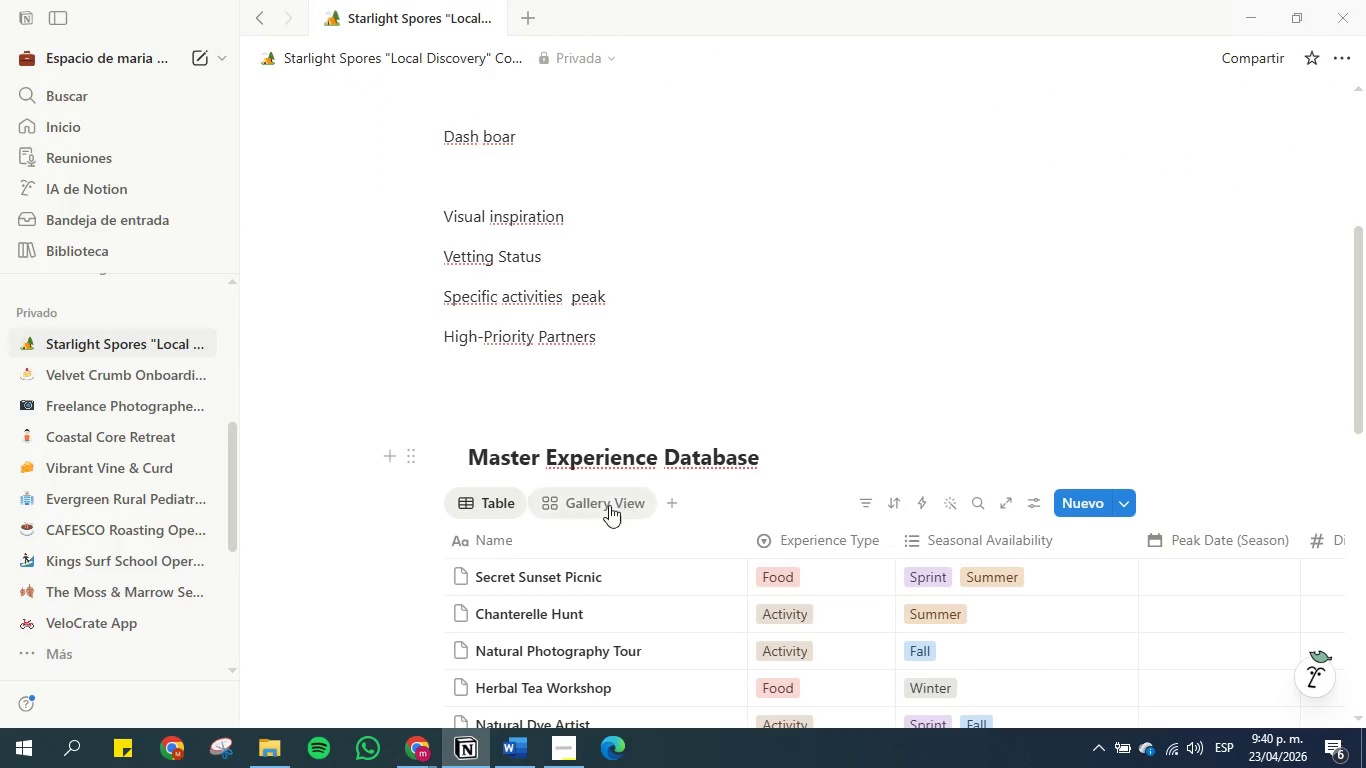 
left_click([600, 500])
 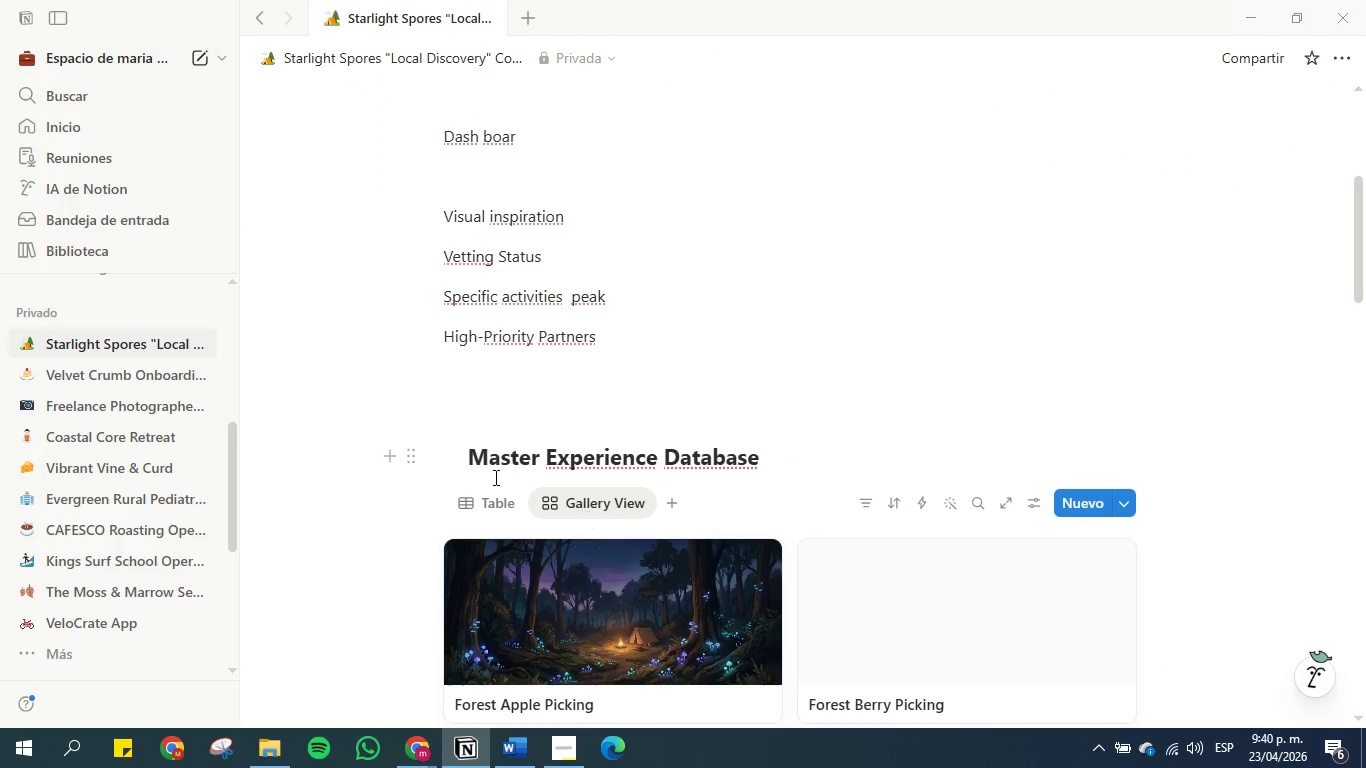 
scroll: coordinate [380, 469], scroll_direction: down, amount: 2.0
 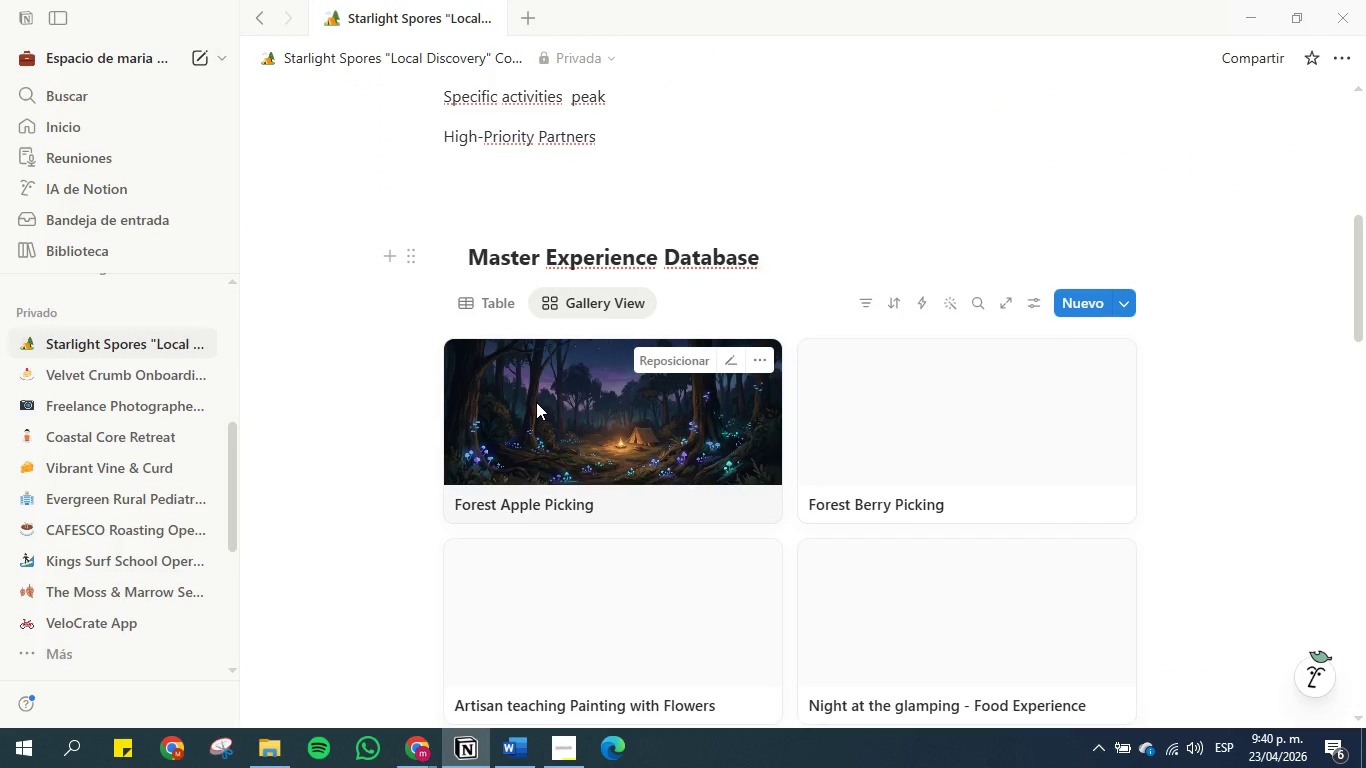 
left_click([536, 402])
 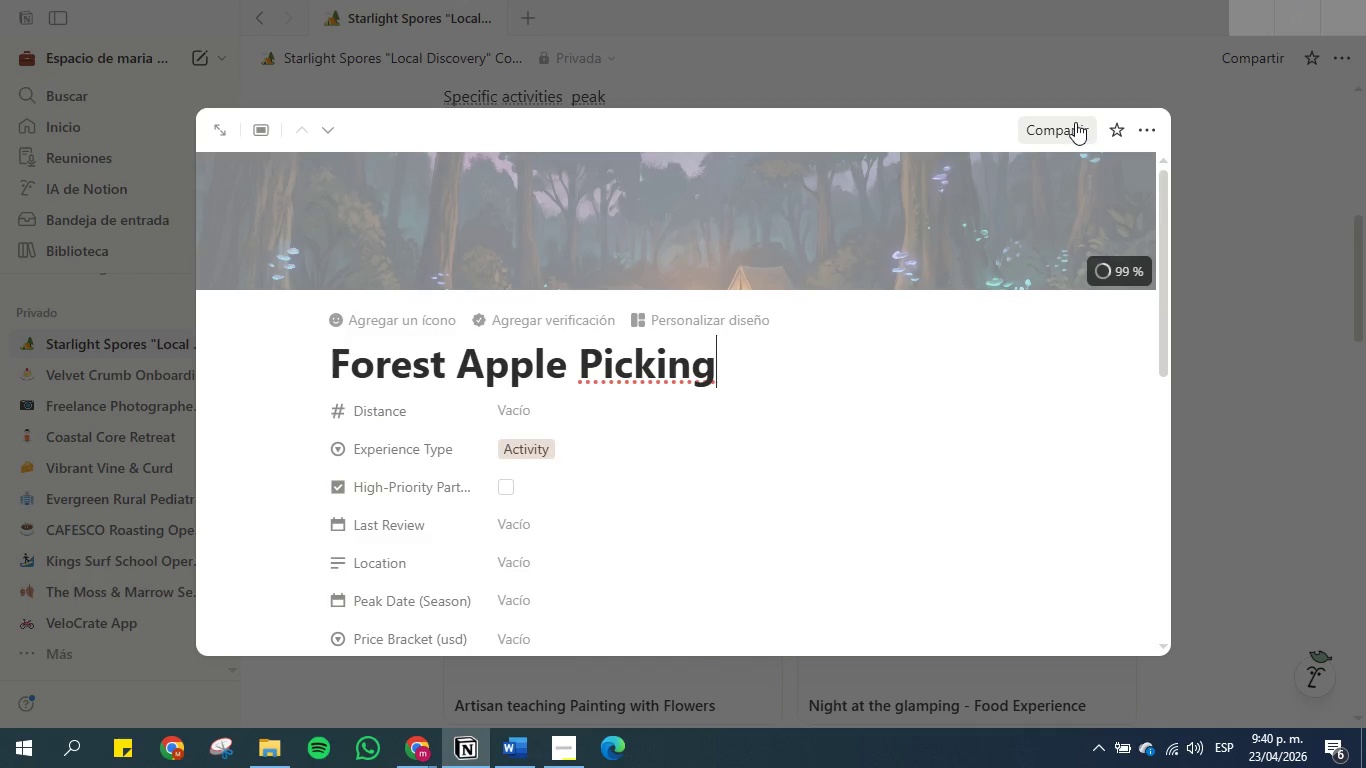 
left_click([1083, 67])
 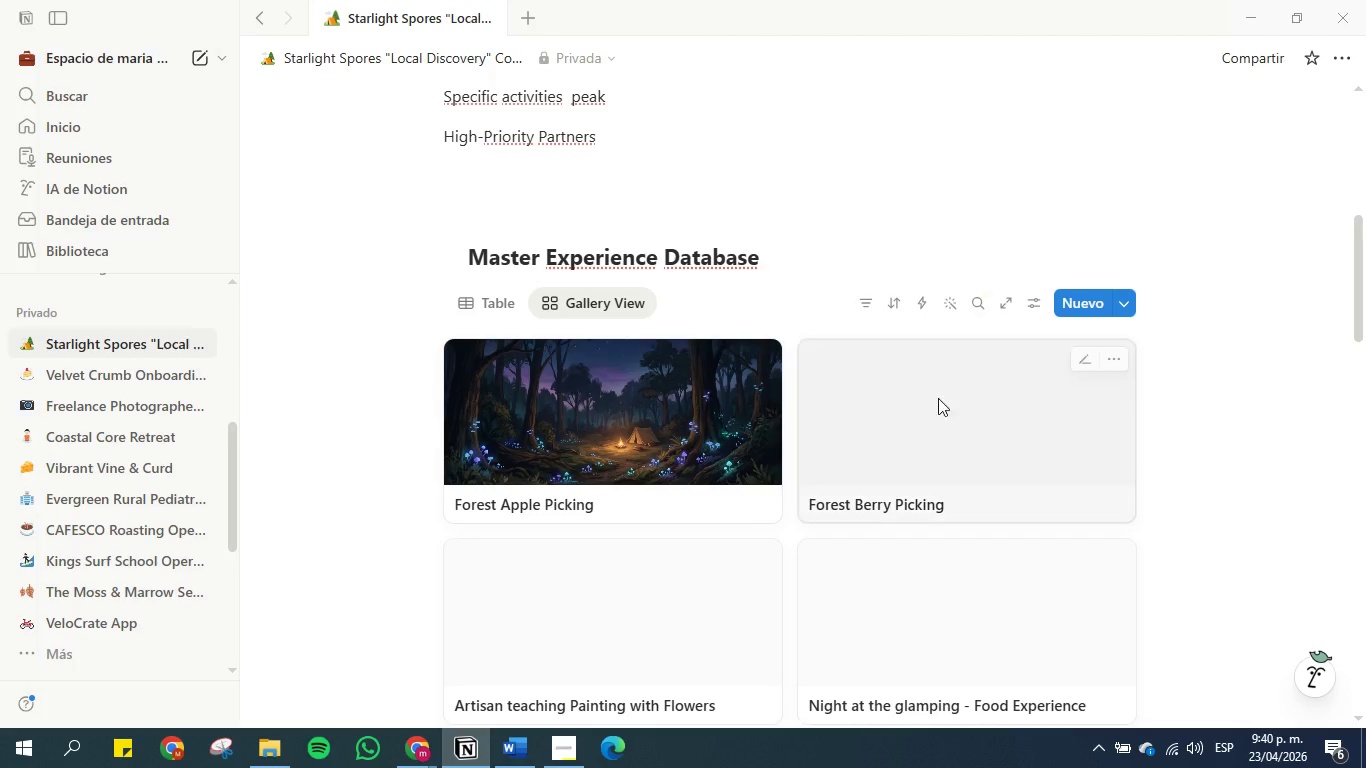 
left_click([932, 413])
 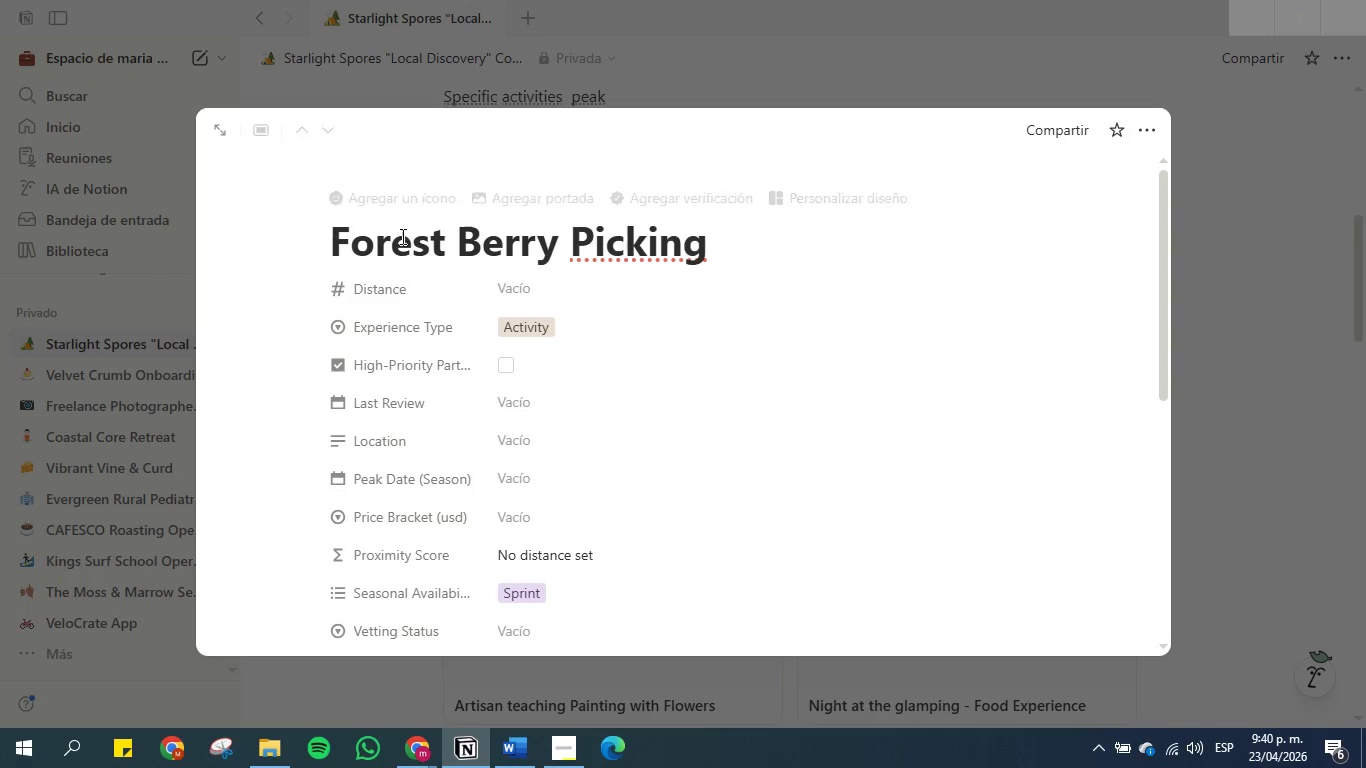 
double_click([399, 239])
 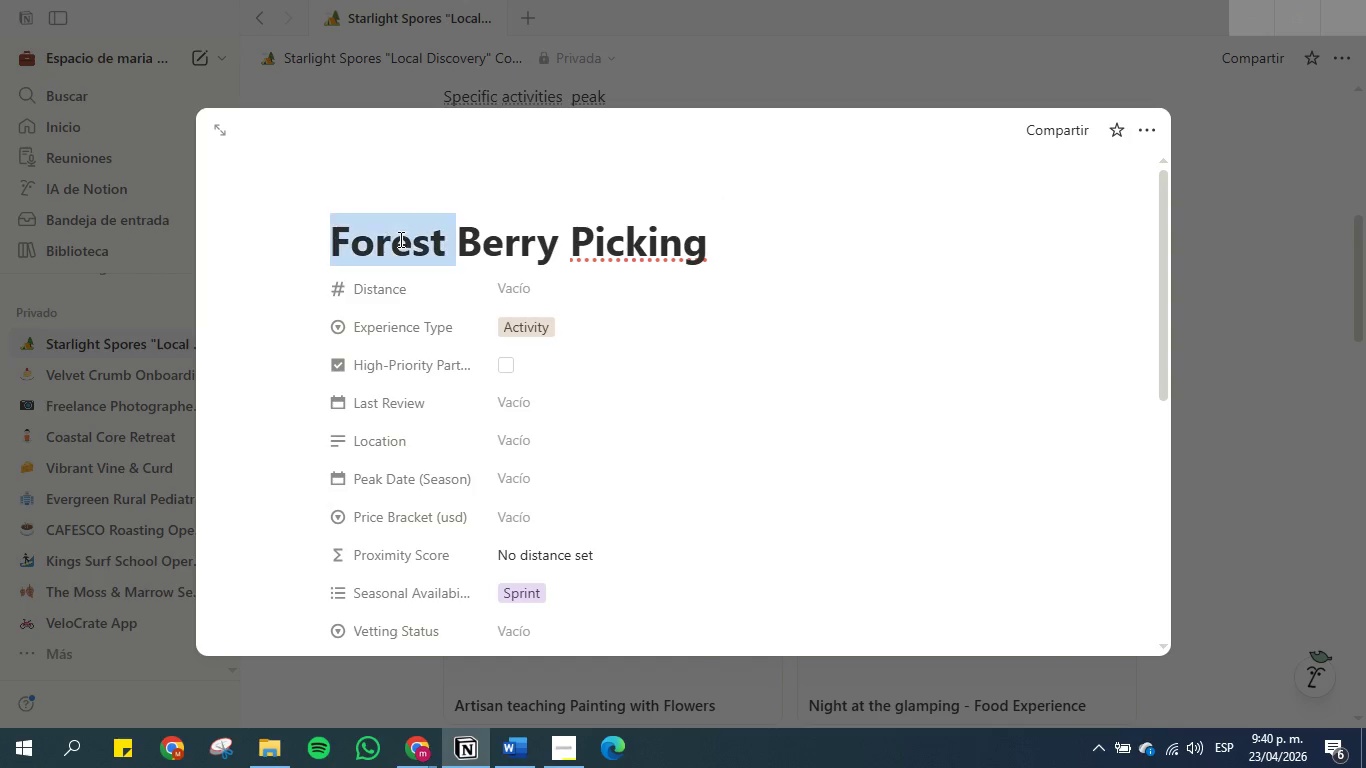 
triple_click([399, 239])
 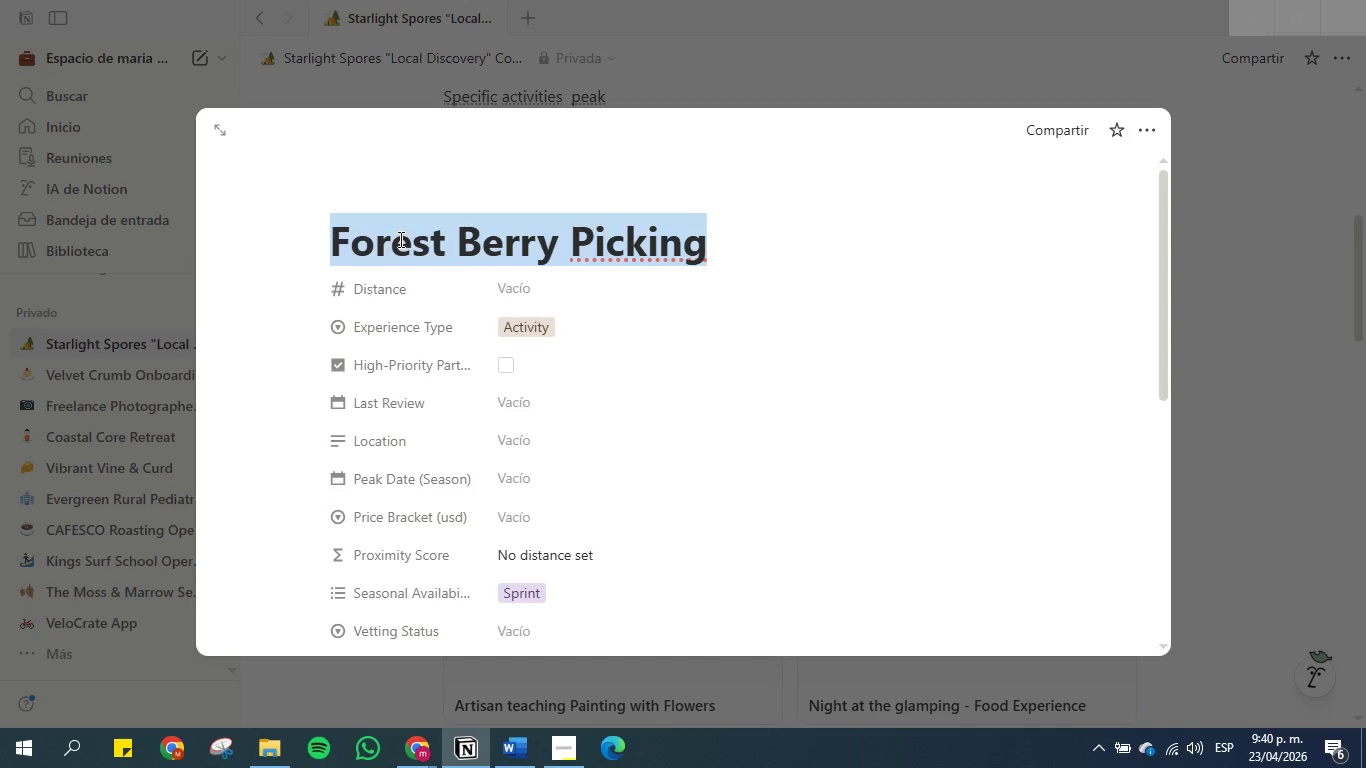 
key(Control+C)
 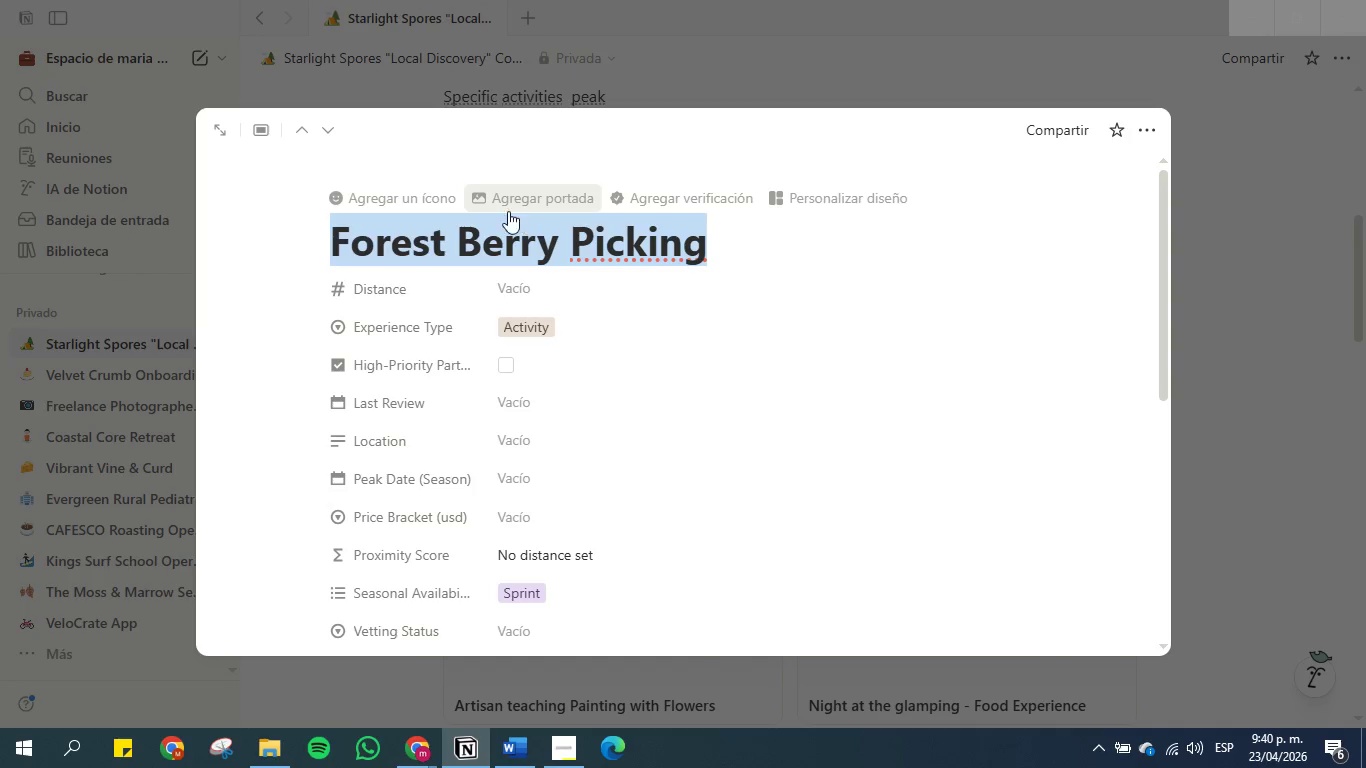 
left_click([514, 205])
 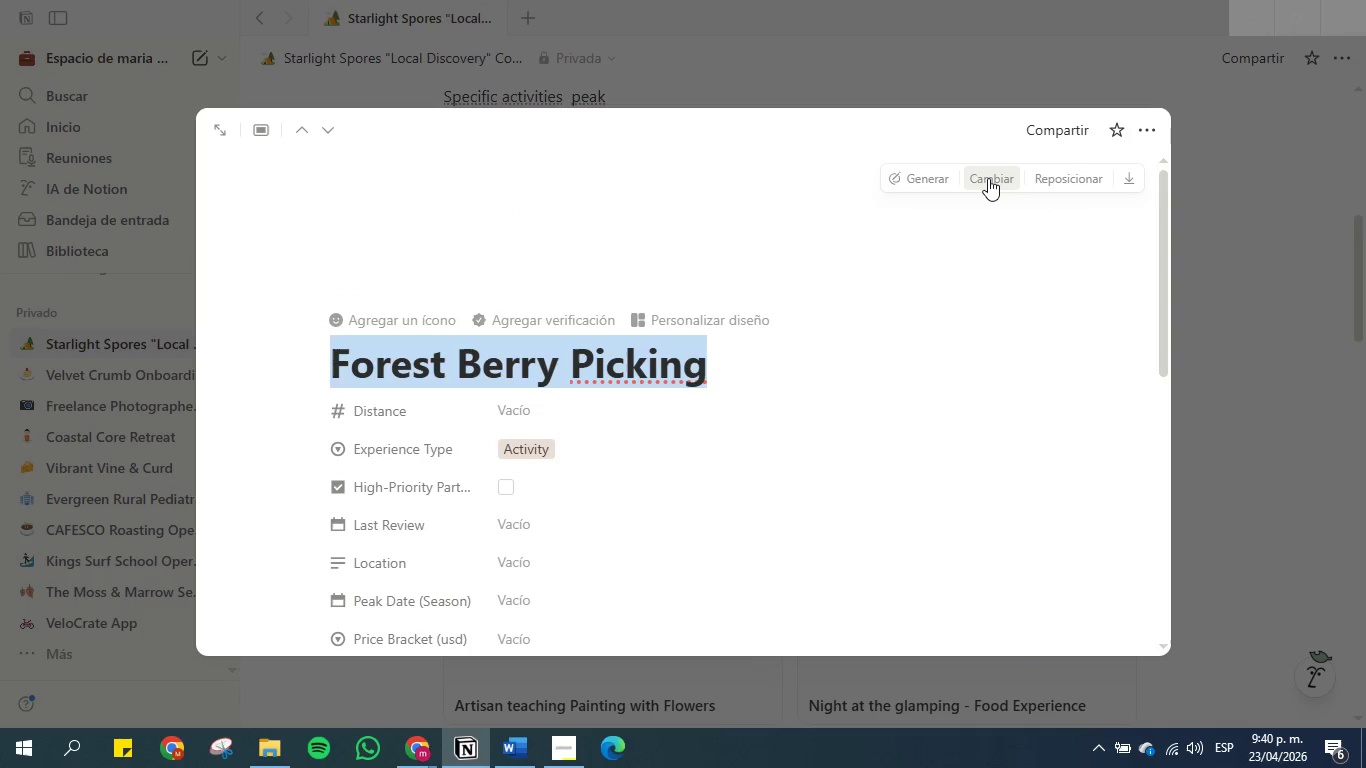 
left_click([988, 178])
 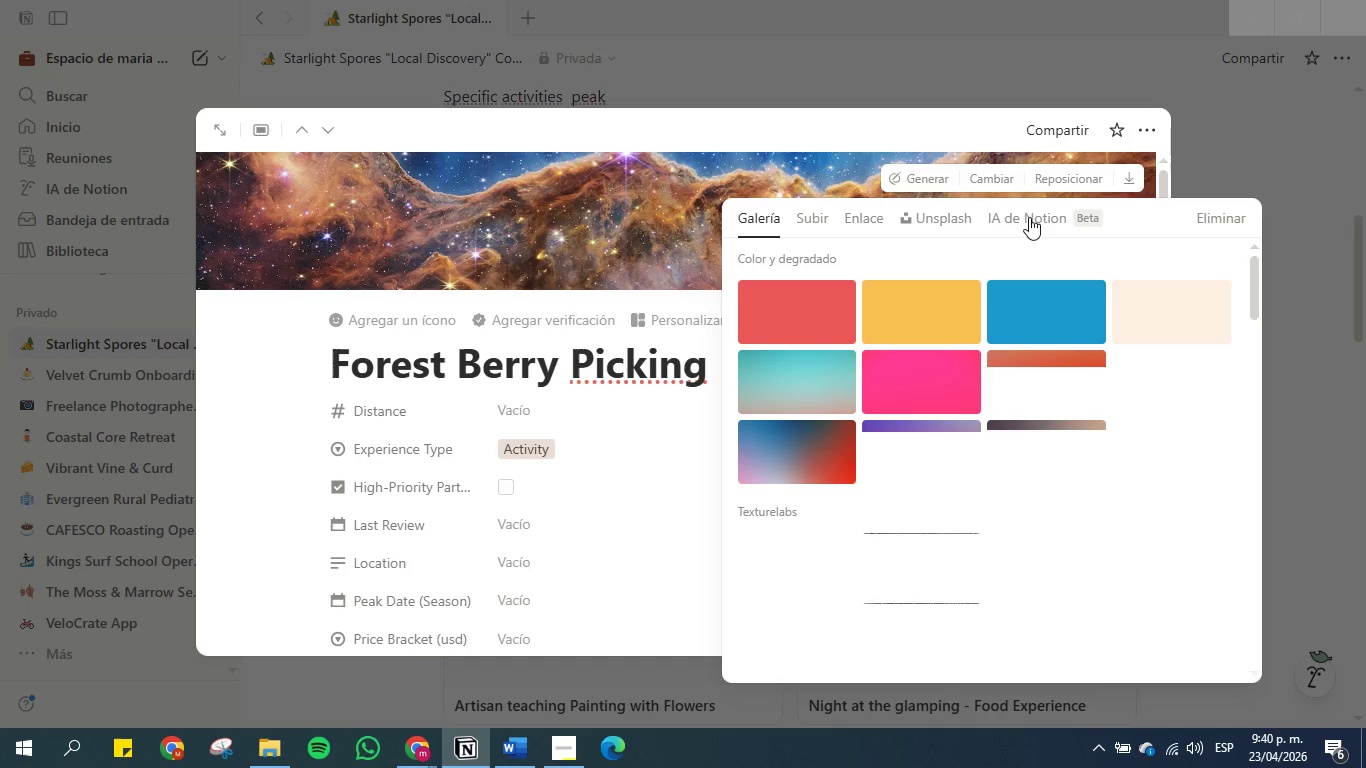 
left_click([953, 220])
 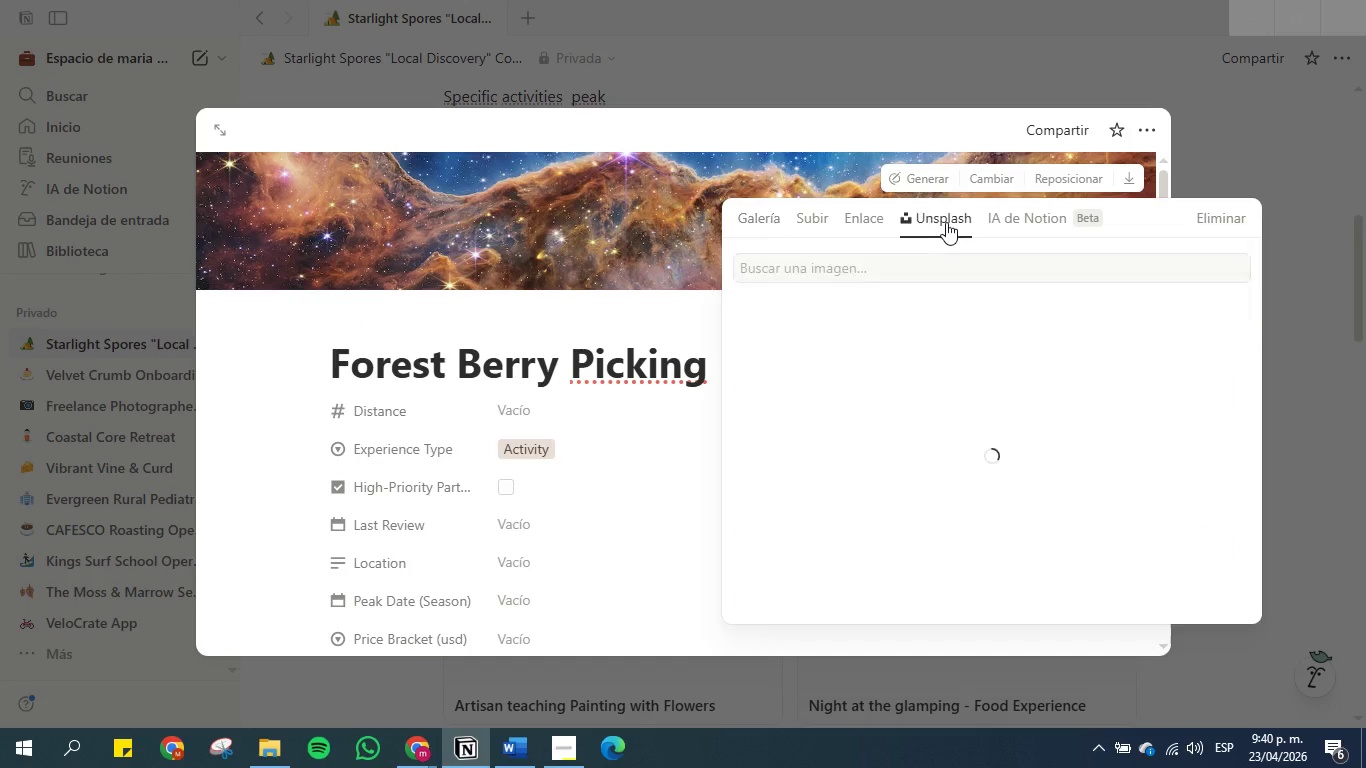 
left_click([946, 222])
 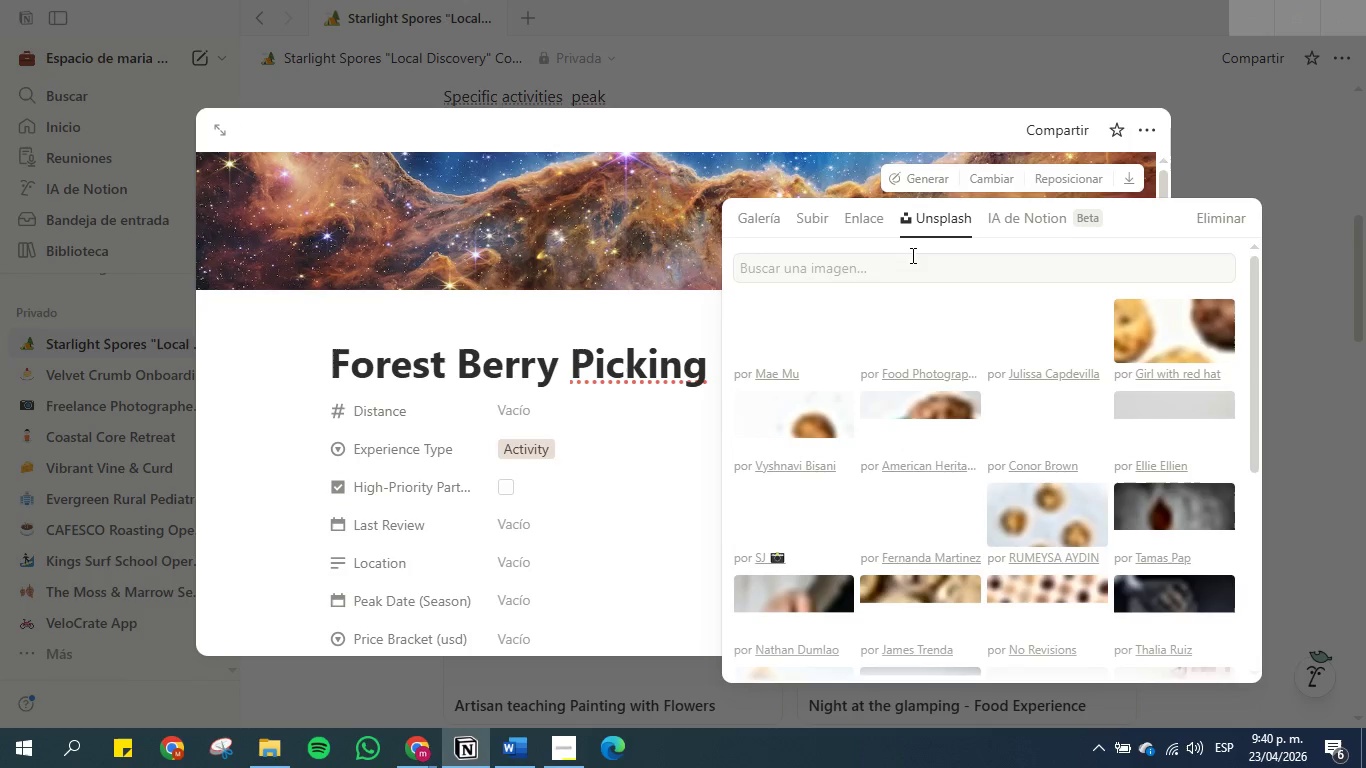 
left_click([903, 264])
 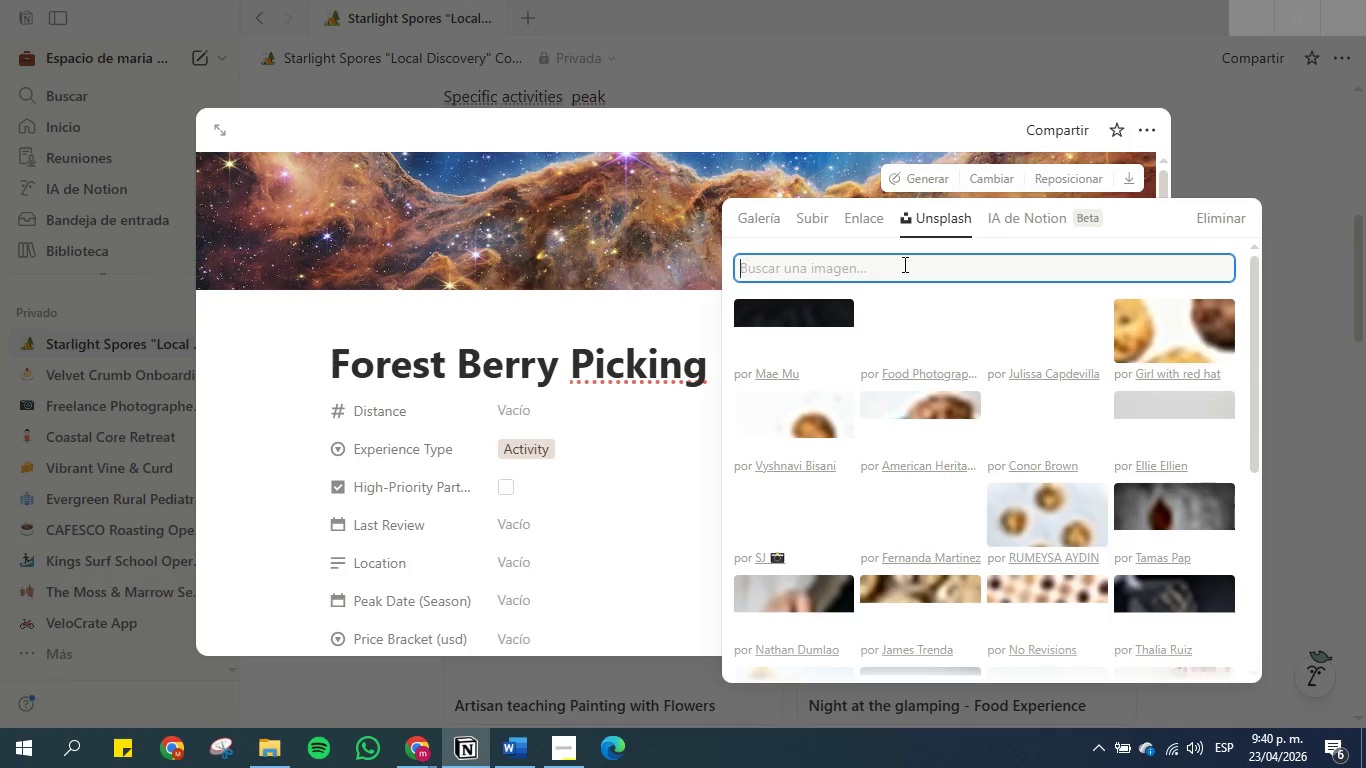 
key(Control+V)
 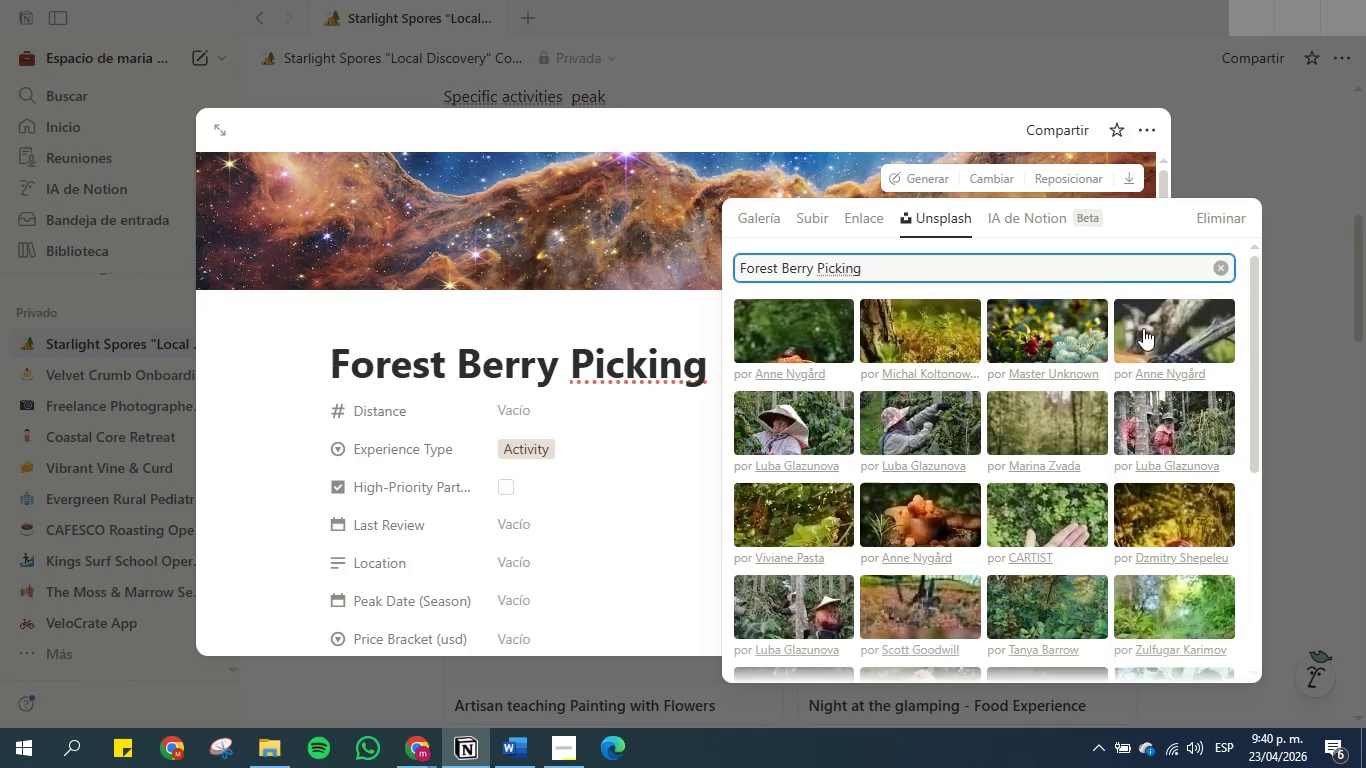 
wait(6.72)
 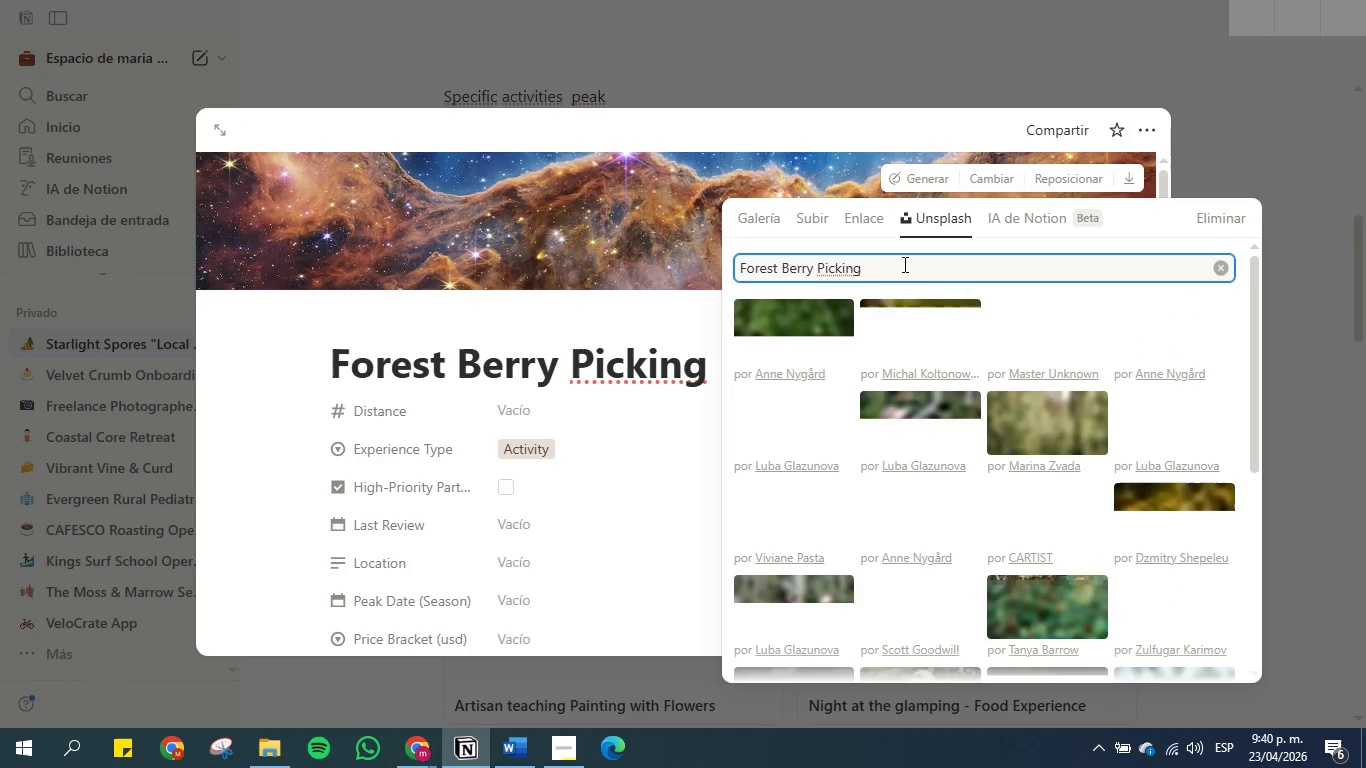 
scroll: coordinate [1029, 397], scroll_direction: down, amount: 5.0
 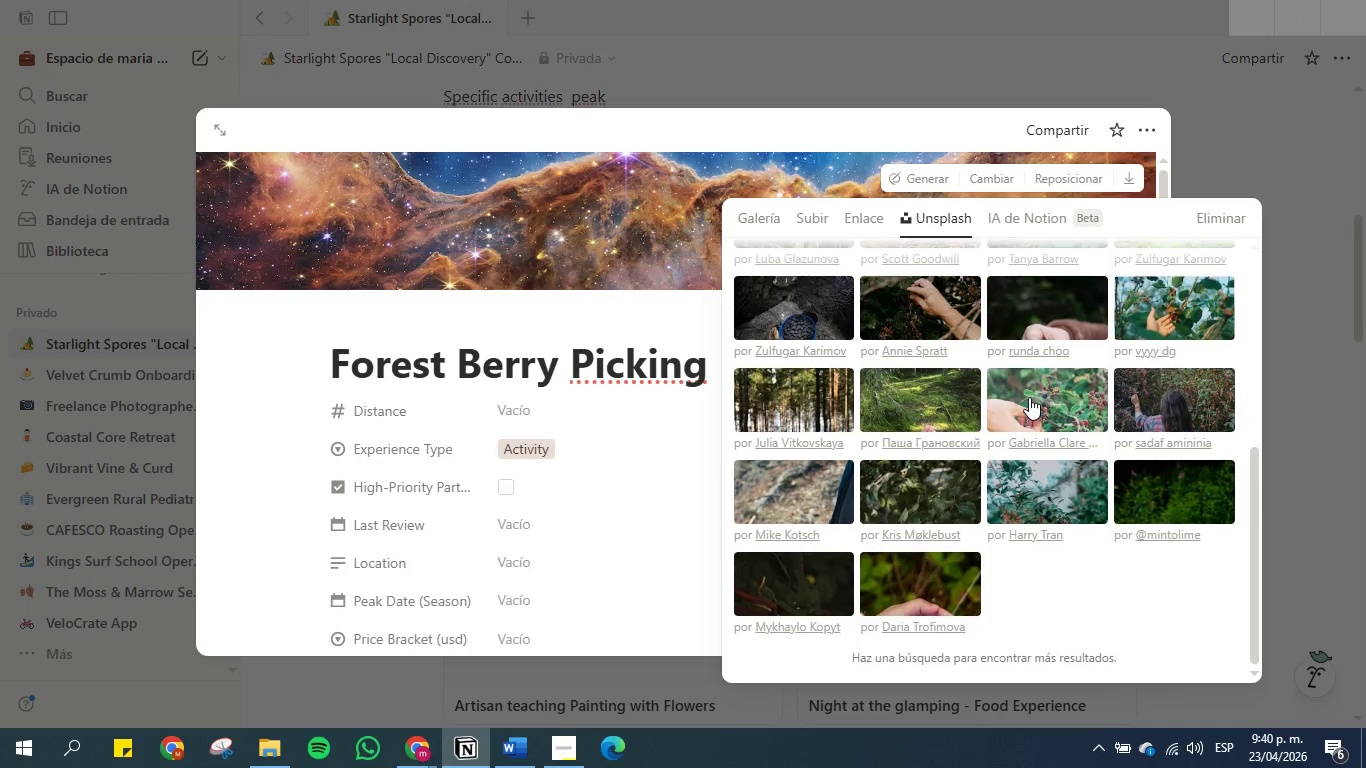 
scroll: coordinate [1029, 397], scroll_direction: up, amount: 6.0
 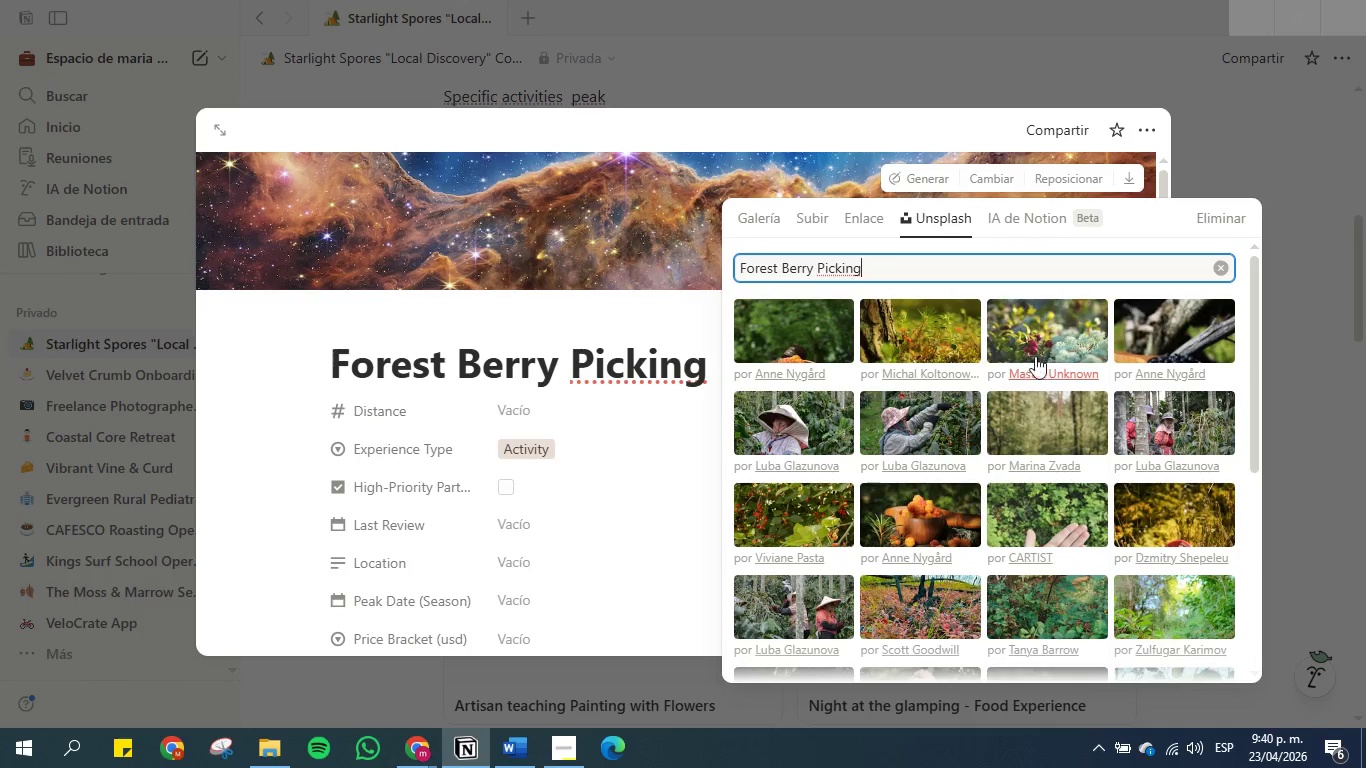 
left_click([1041, 327])
 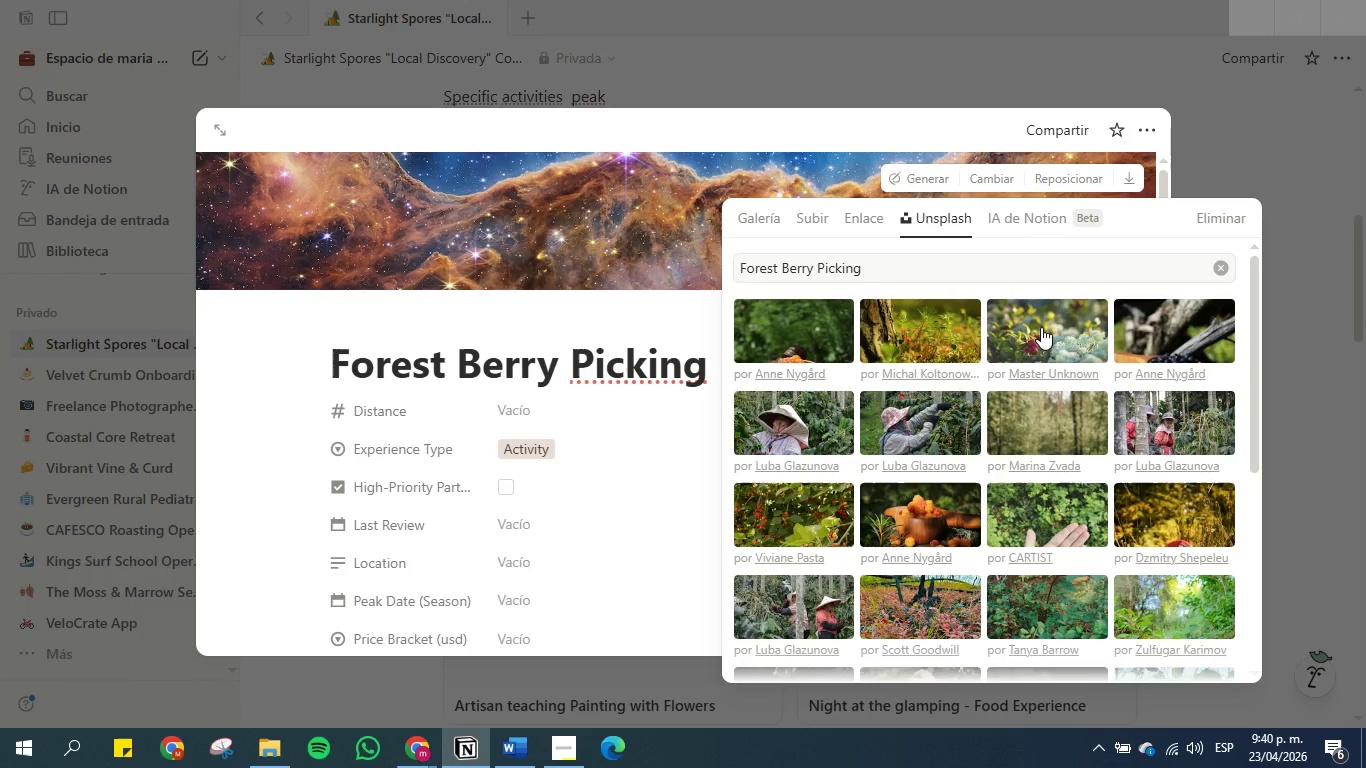 
double_click([1041, 327])
 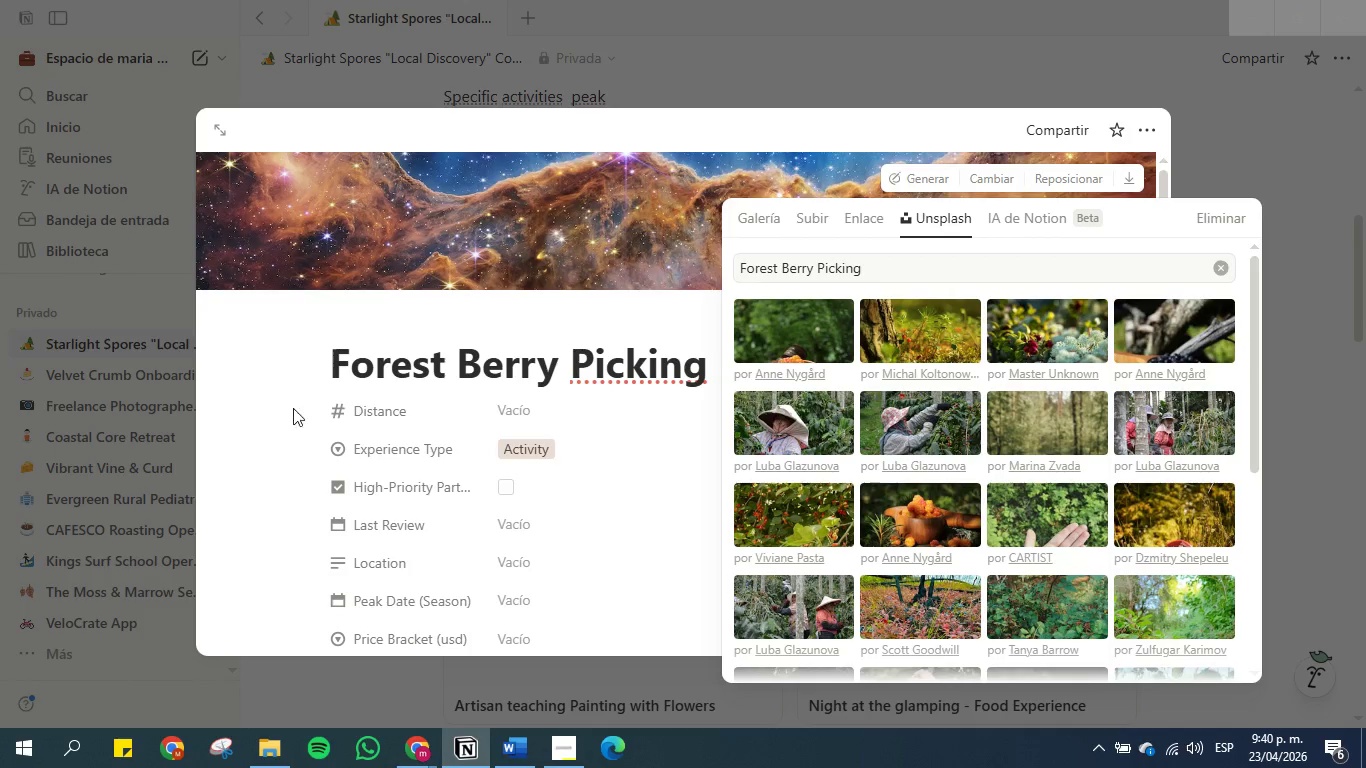 
wait(5.73)
 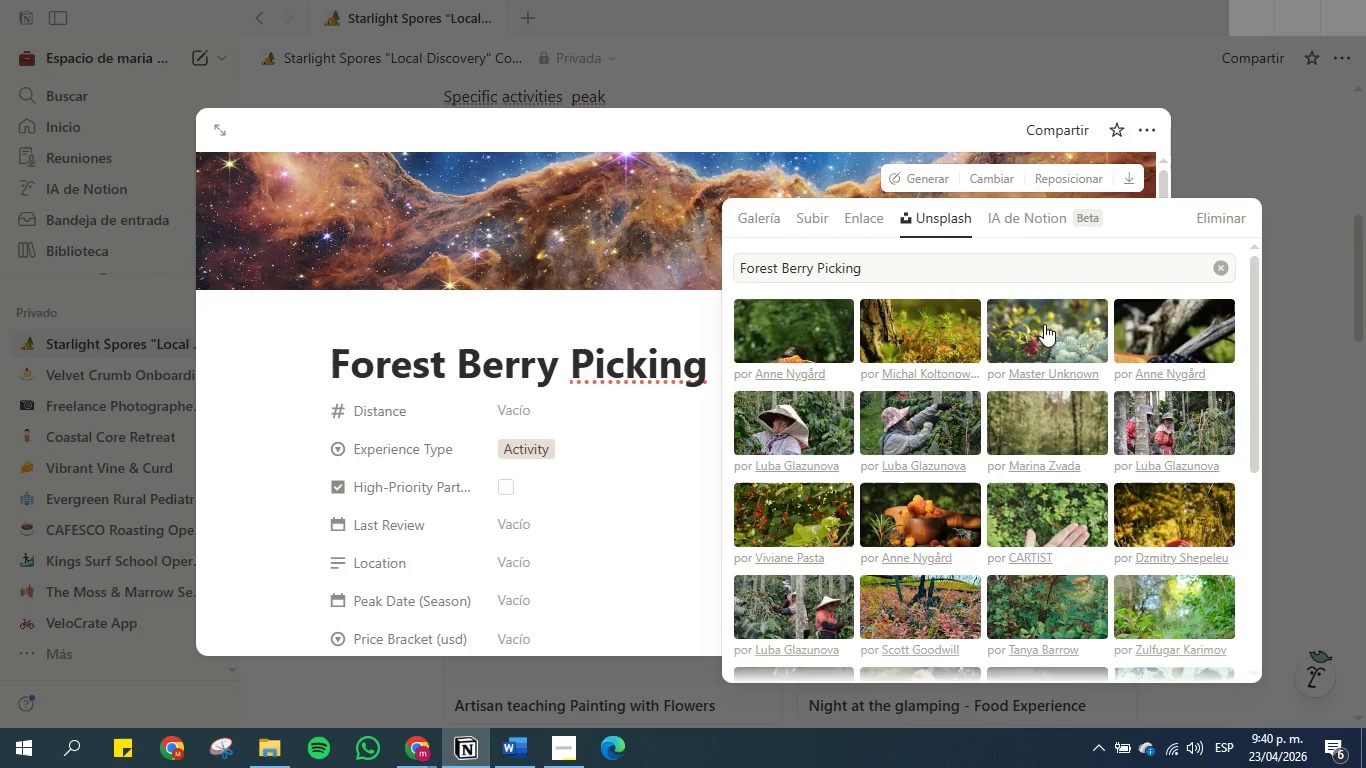 
left_click([259, 408])
 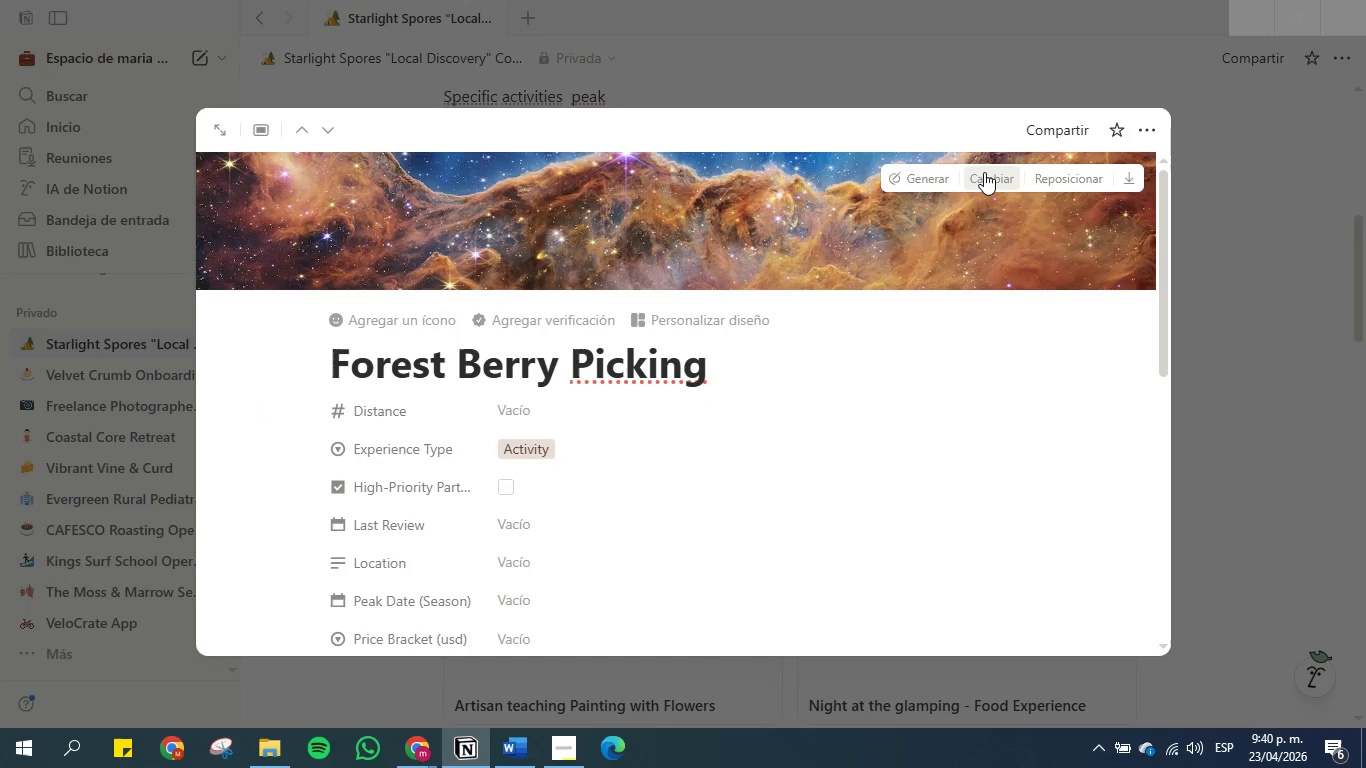 
left_click([979, 184])
 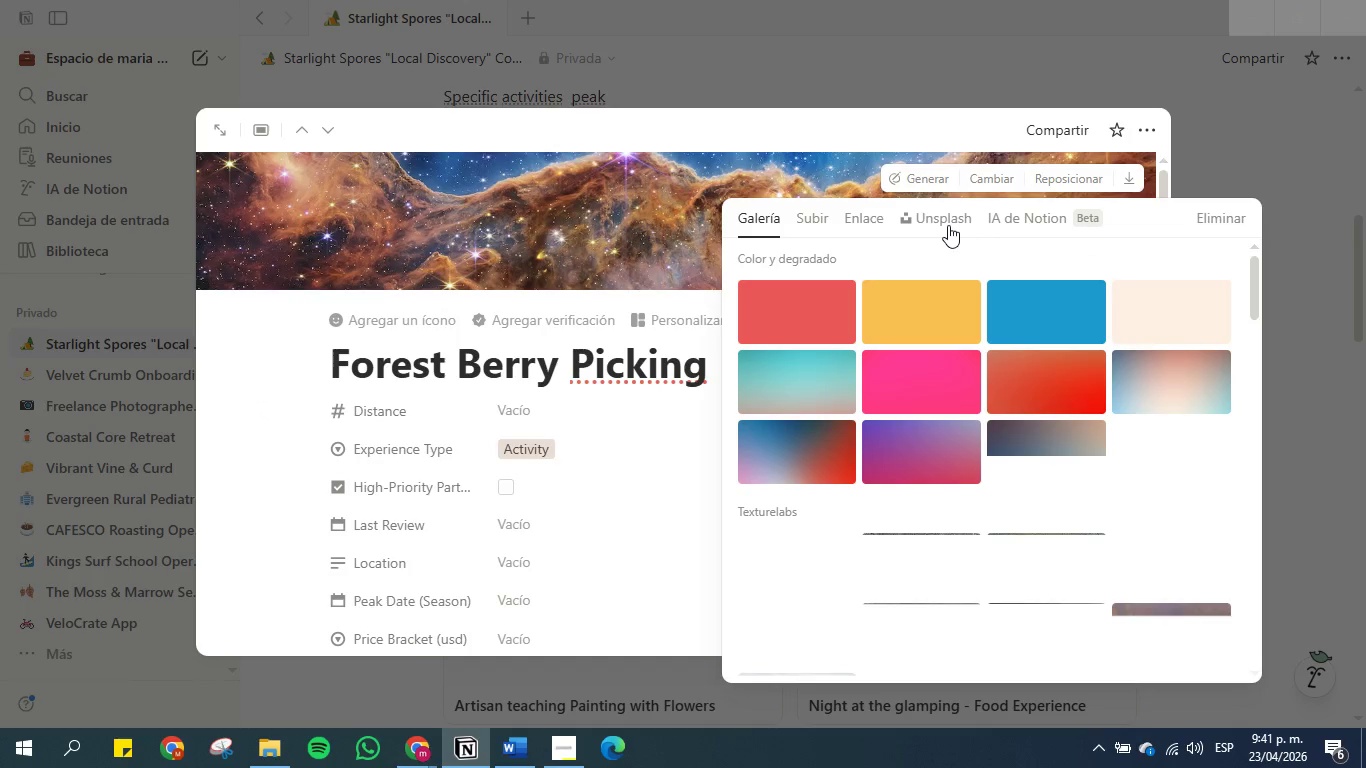 
left_click([939, 225])
 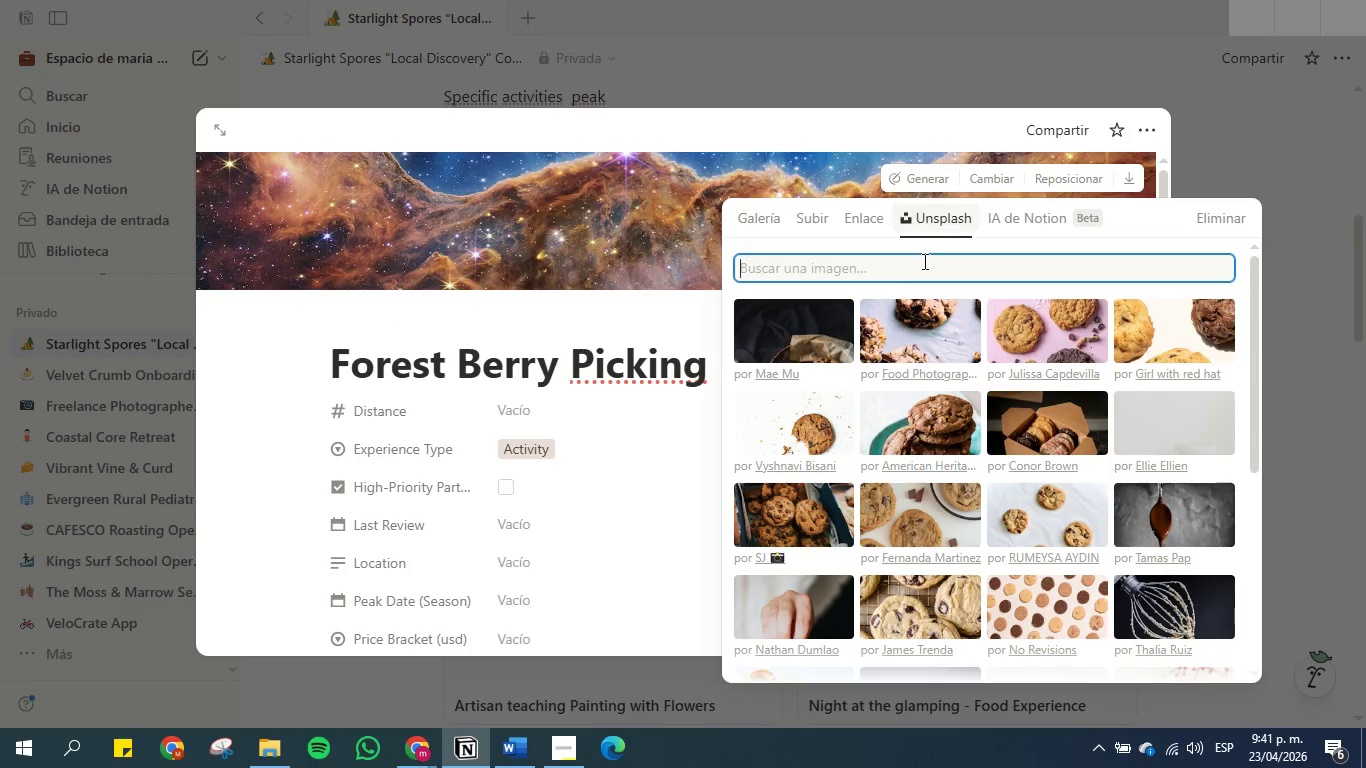 
left_click([918, 274])
 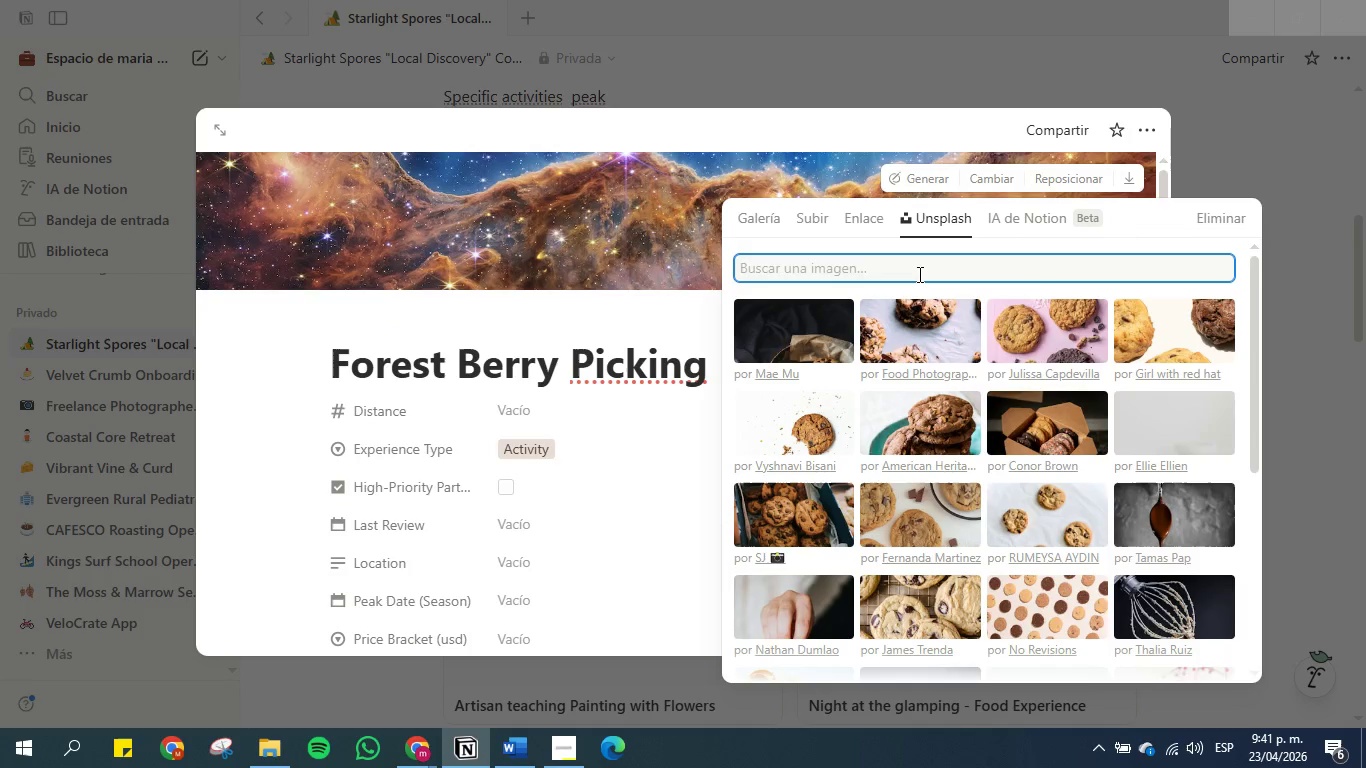 
key(Control+V)
 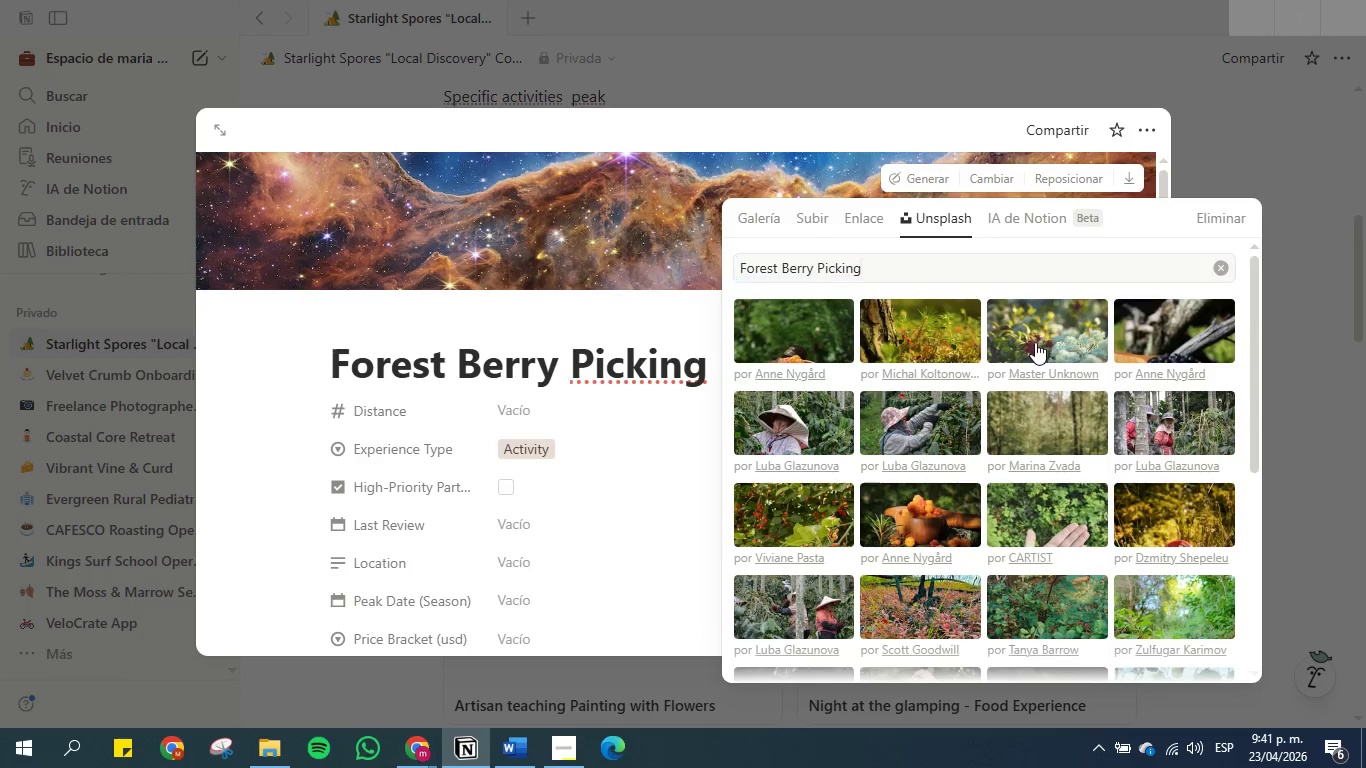 
double_click([1035, 343])
 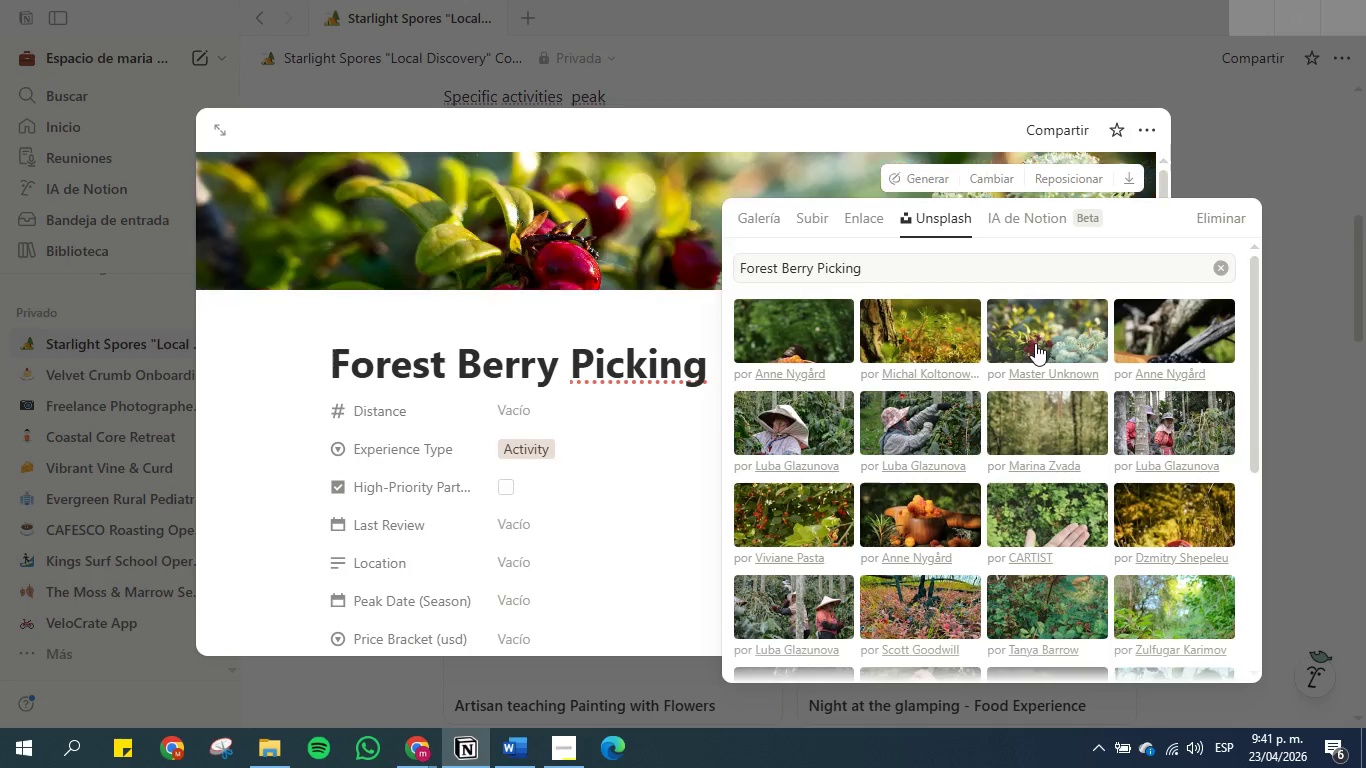 
triple_click([1035, 343])
 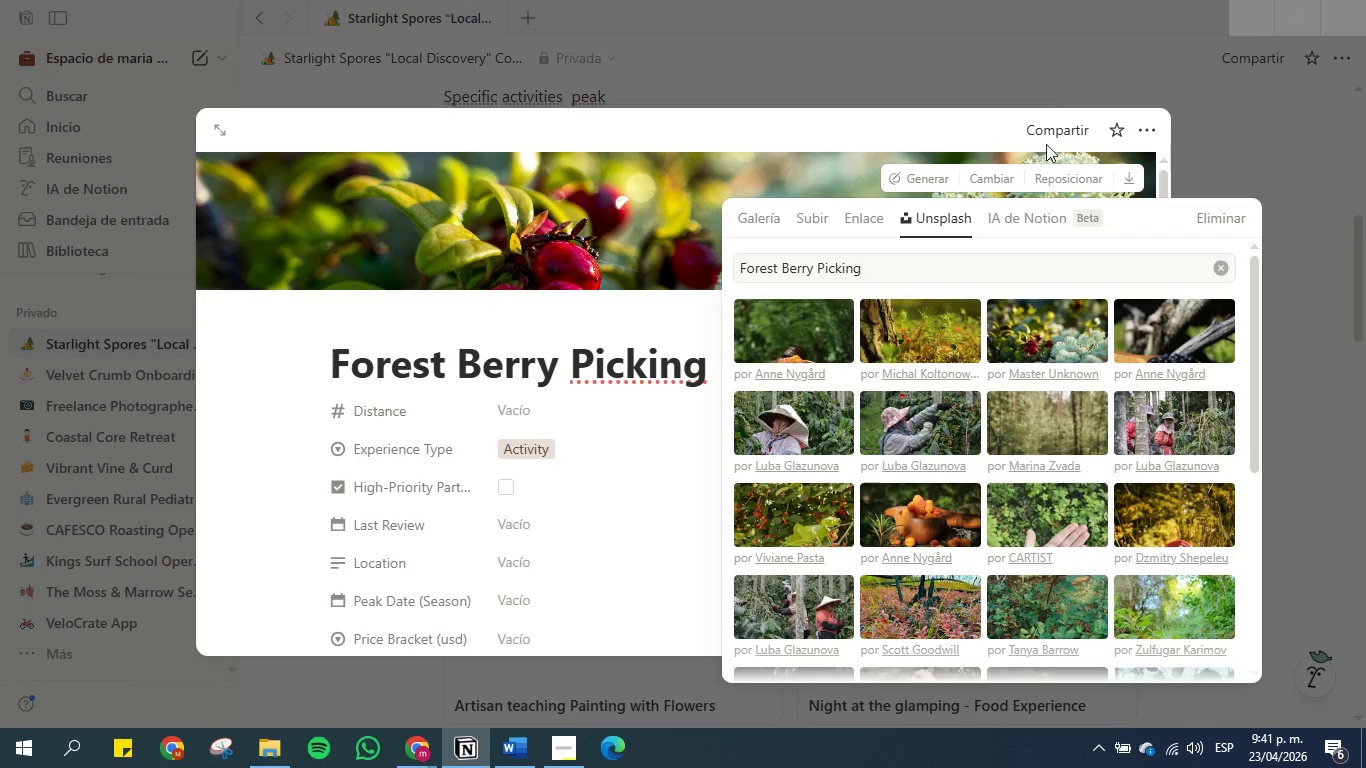 
left_click([1048, 73])
 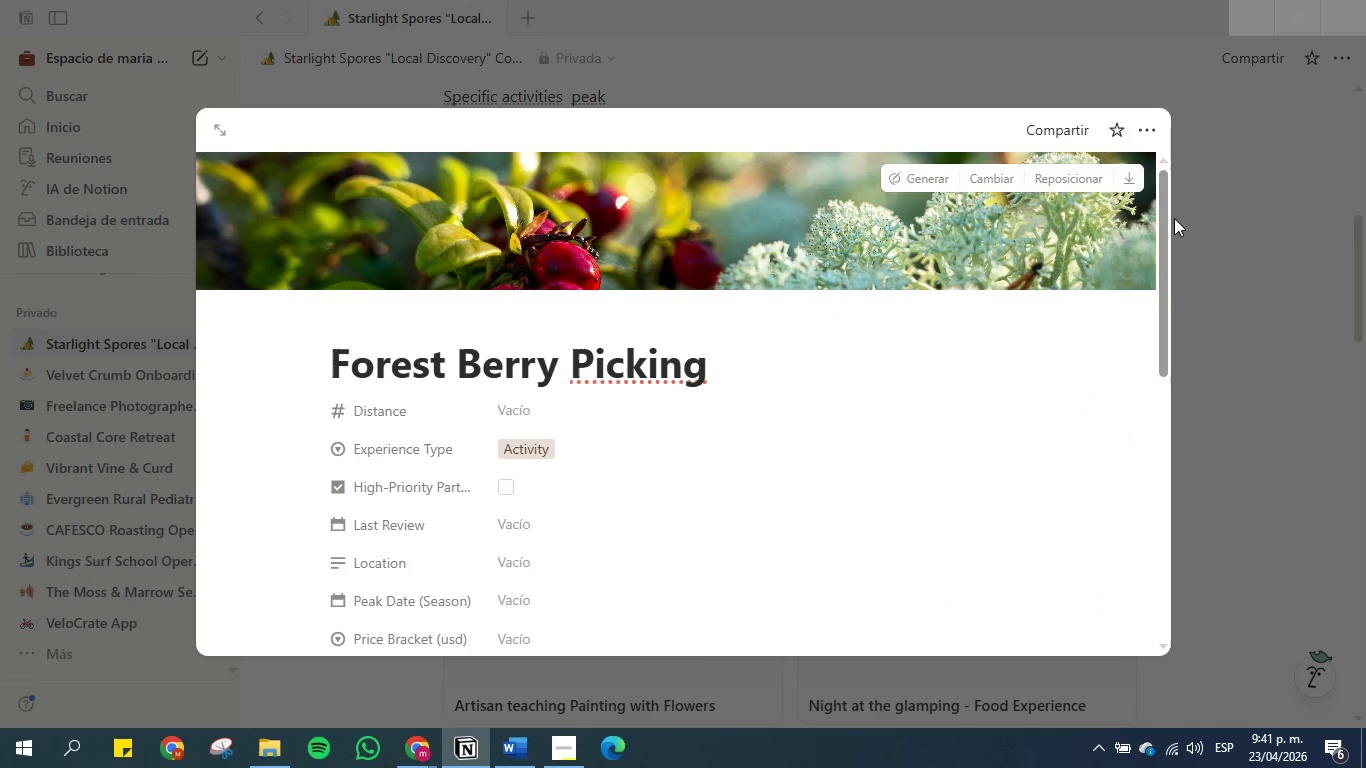 
left_click([1205, 240])
 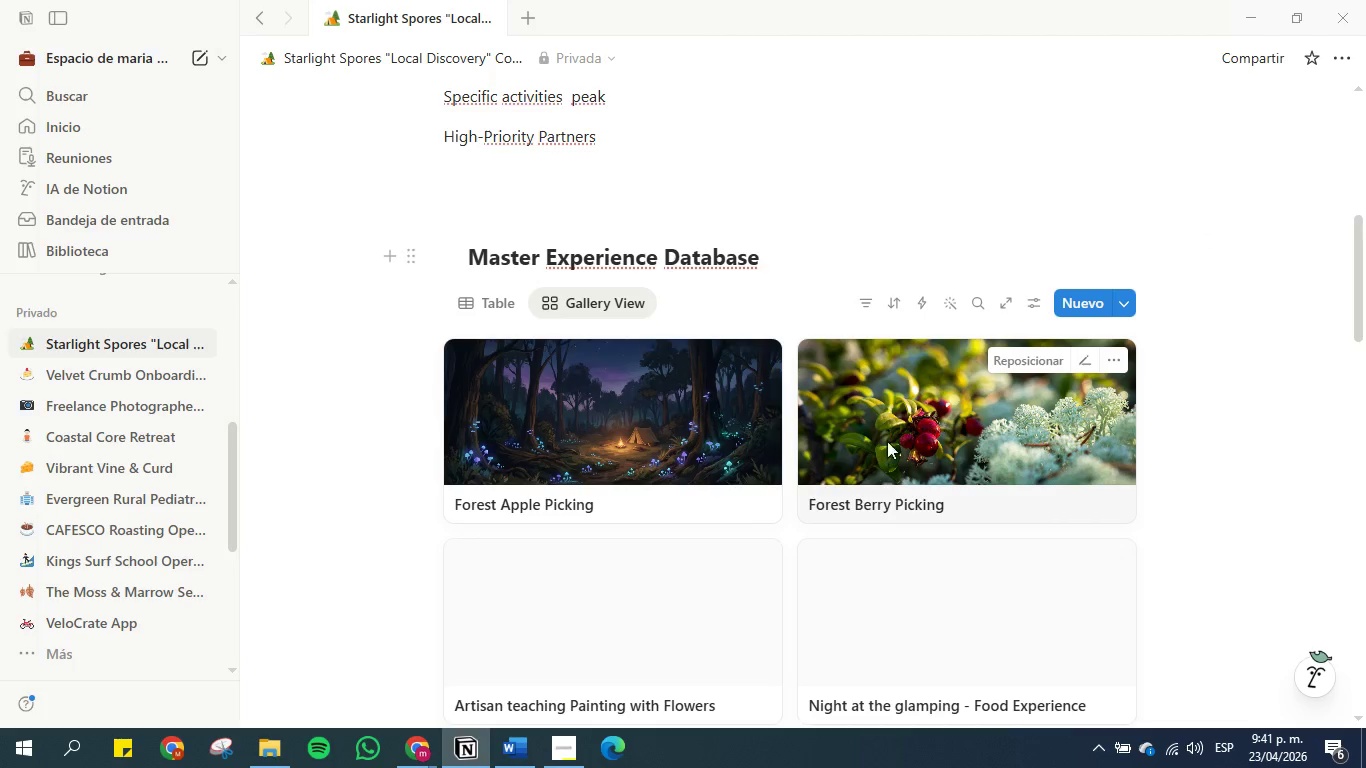 
scroll: coordinate [712, 454], scroll_direction: down, amount: 2.0
 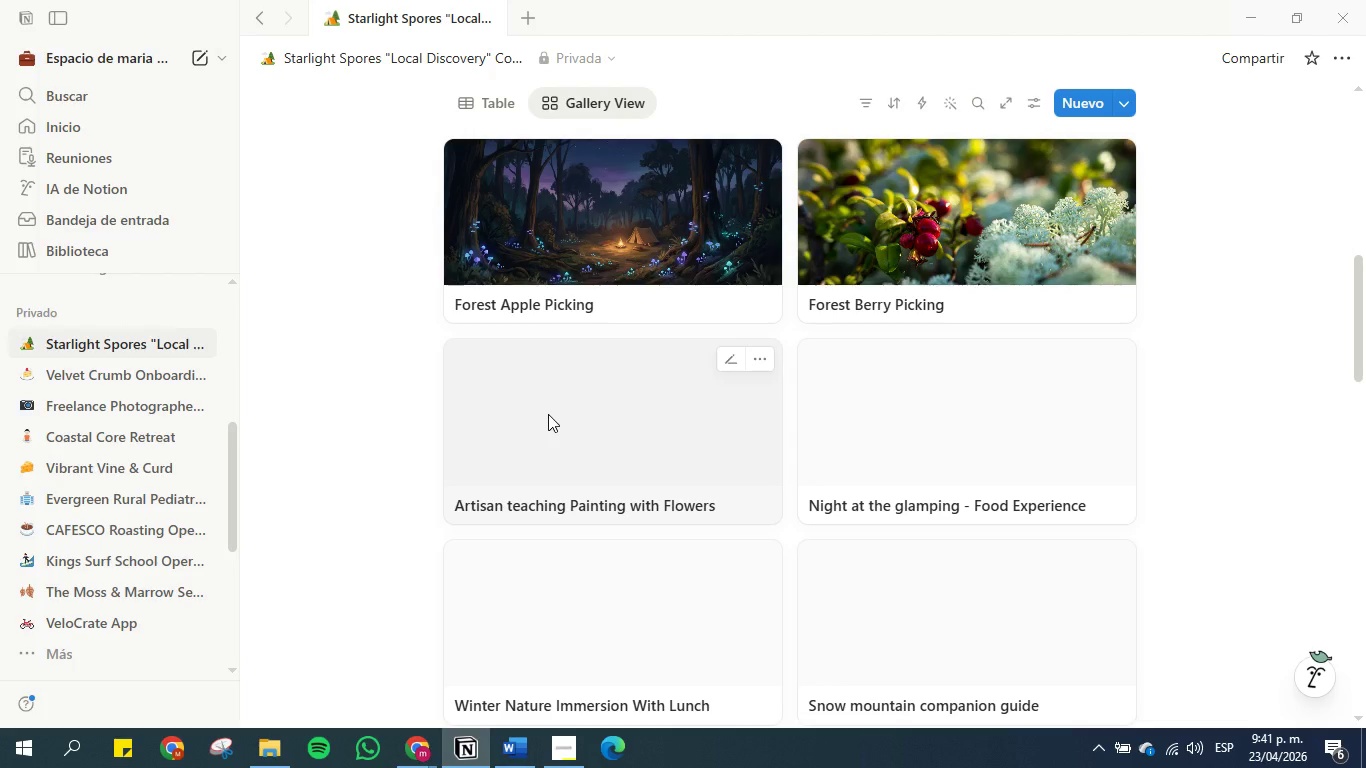 
left_click([548, 414])
 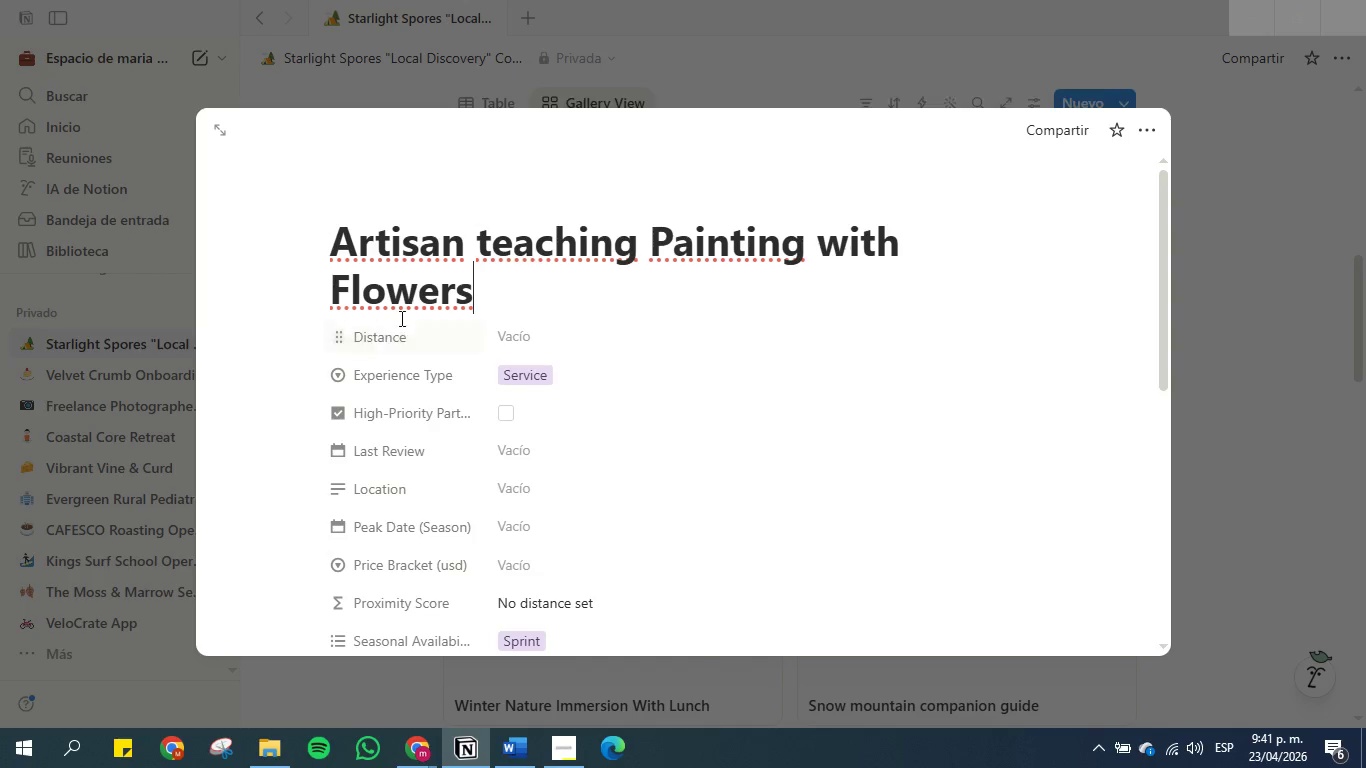 
left_click_drag(start_coordinate=[478, 302], to_coordinate=[650, 244])
 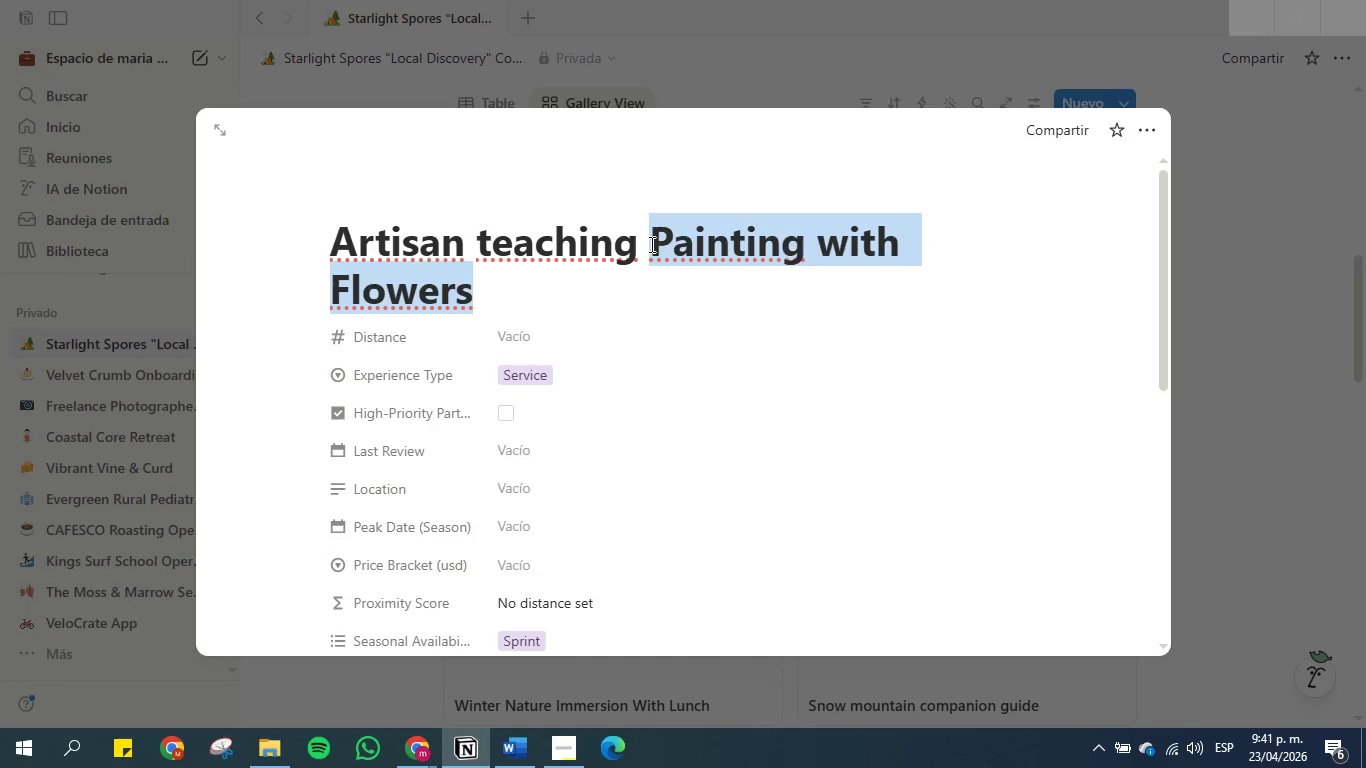 
key(Control+C)
 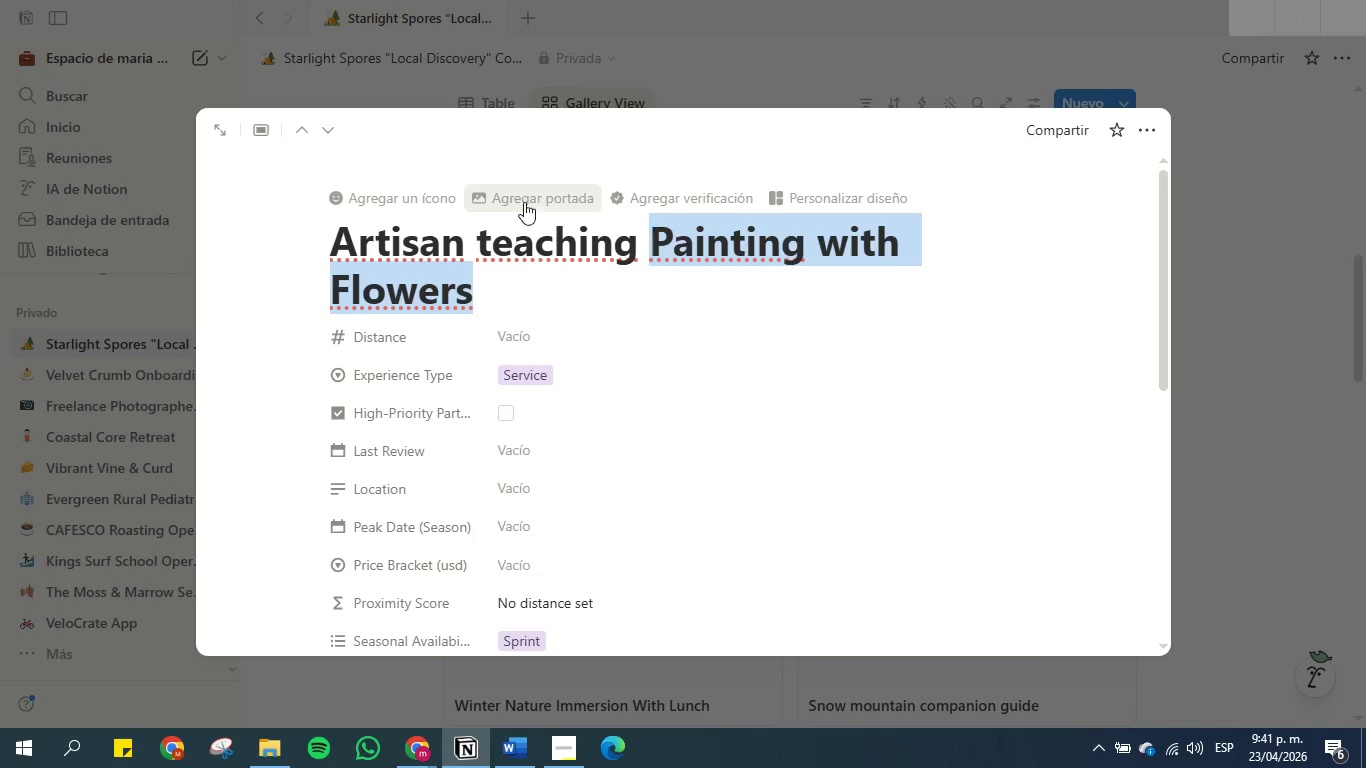 
left_click([519, 202])
 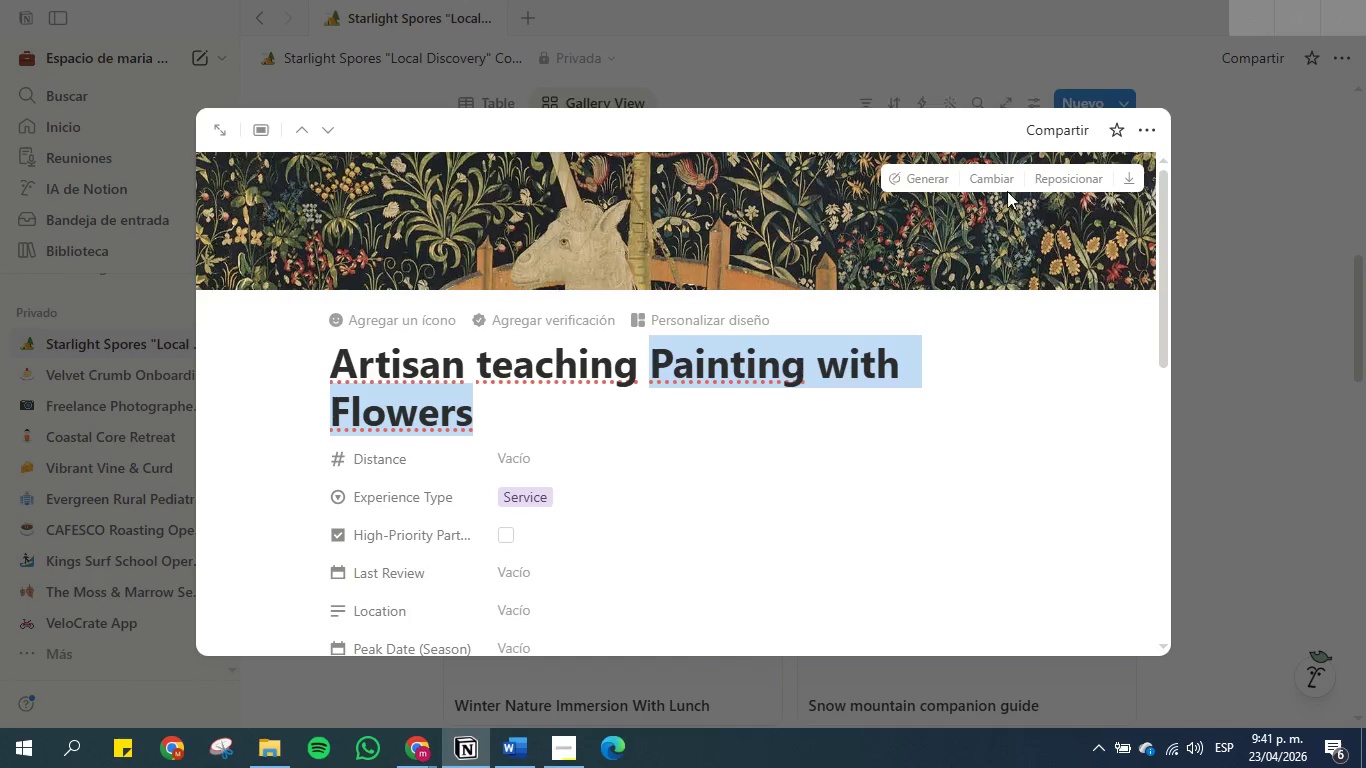 
left_click([1005, 176])
 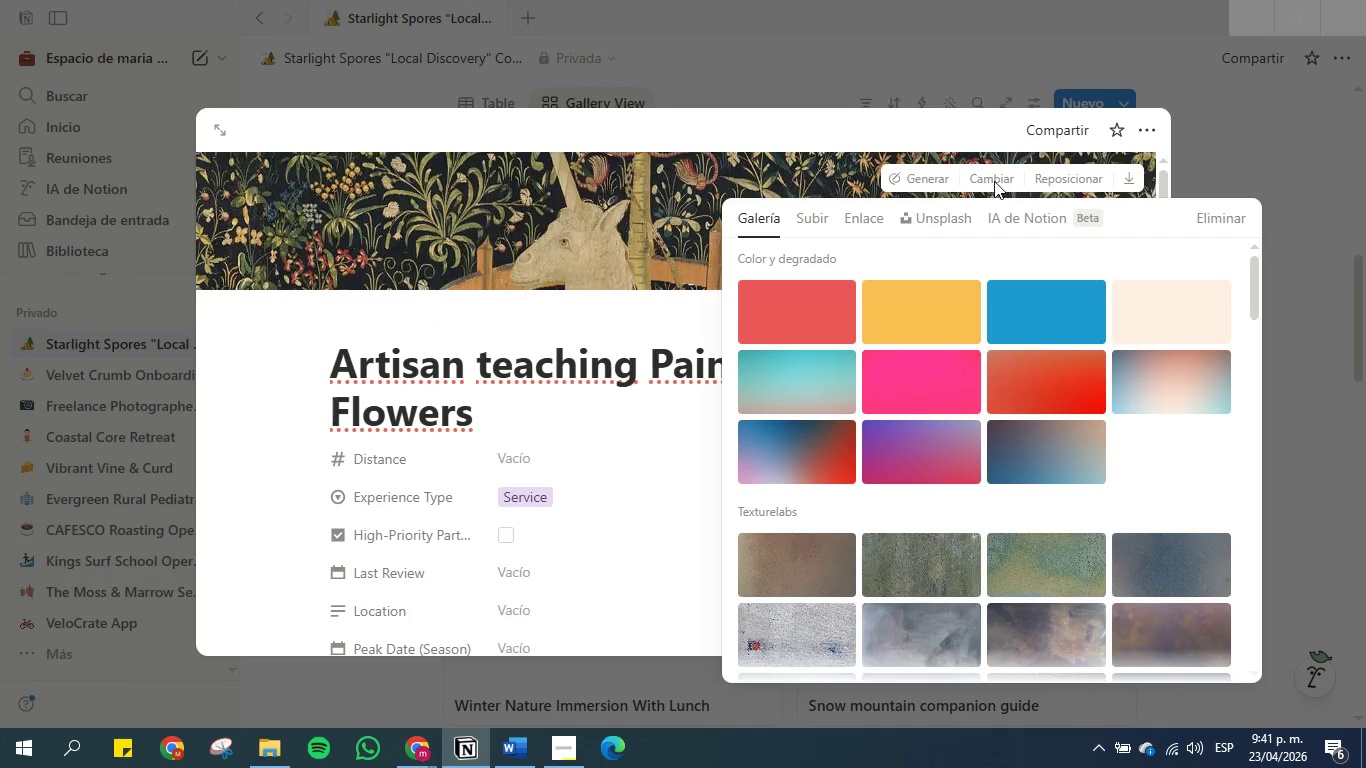 
left_click([939, 214])
 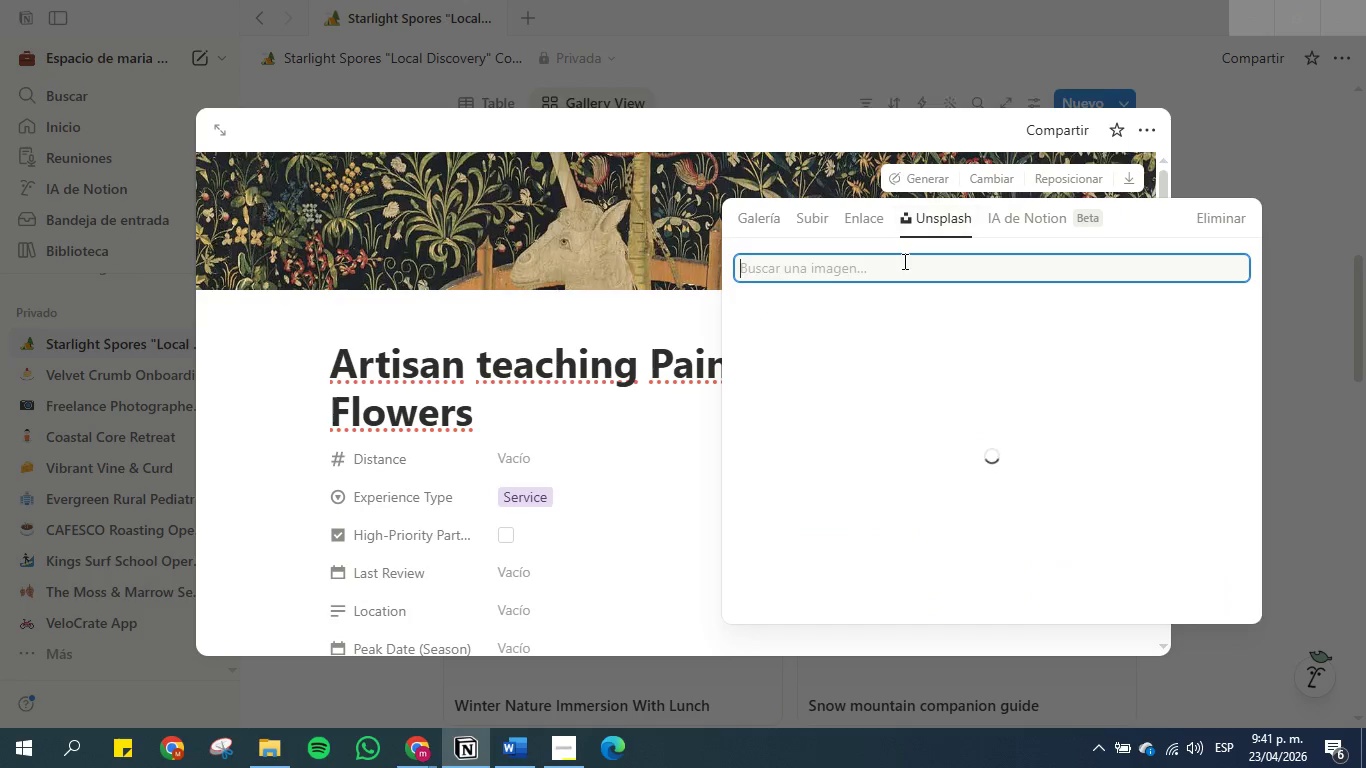 
left_click([903, 266])
 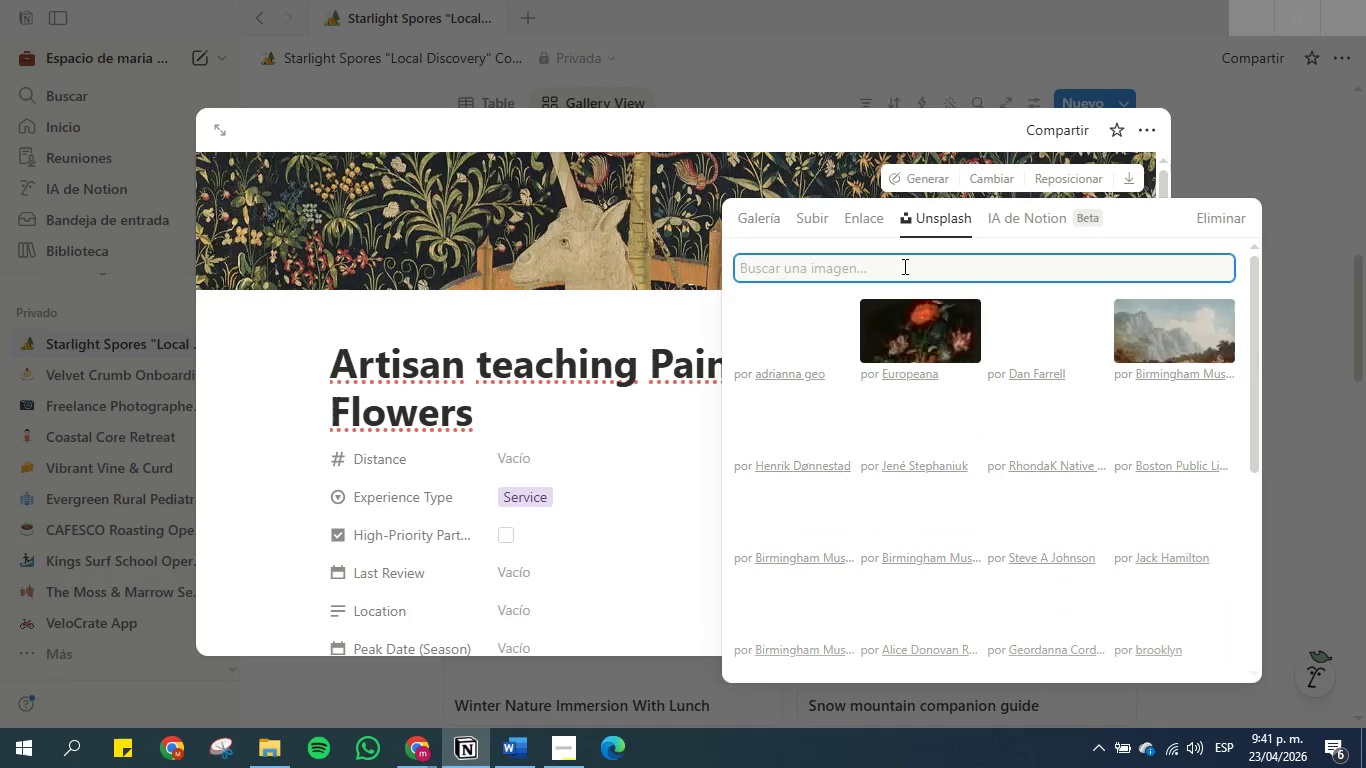 
key(Control+V)
 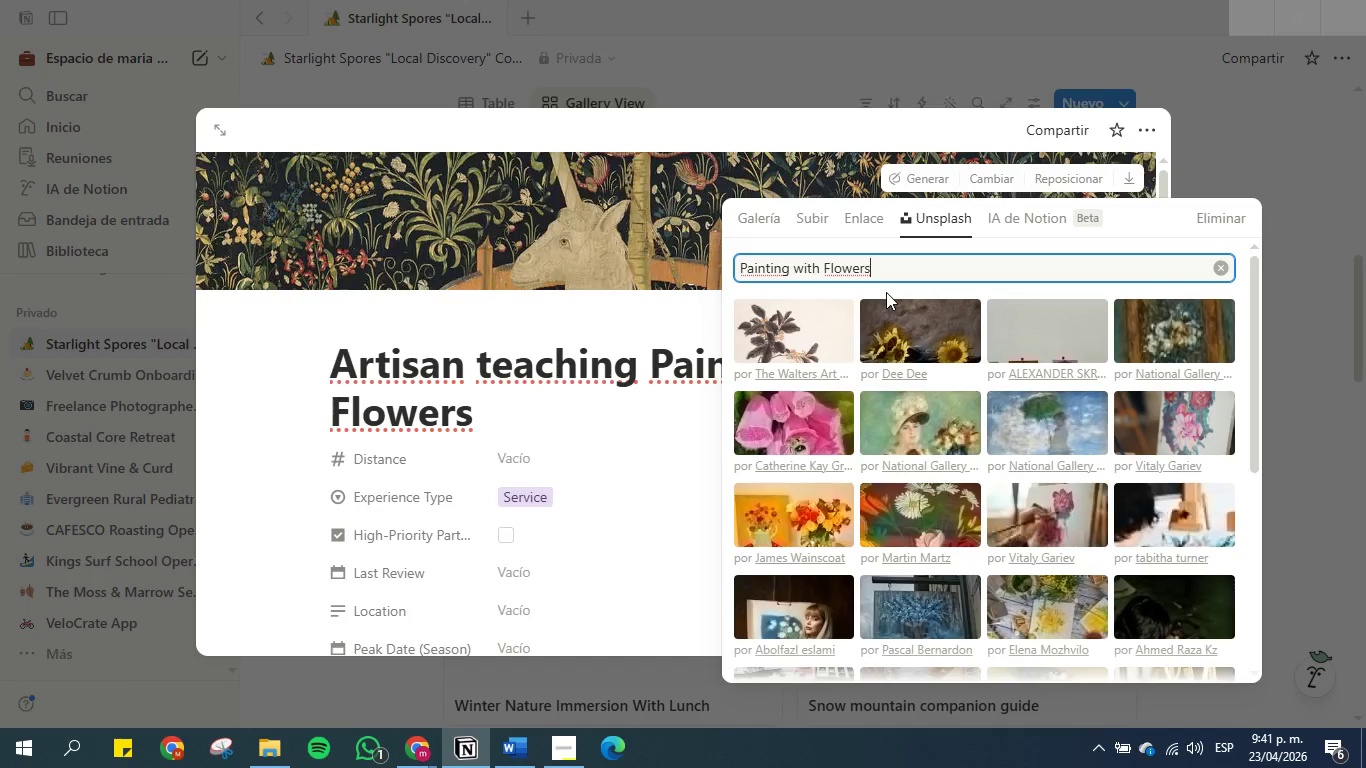 
wait(11.62)
 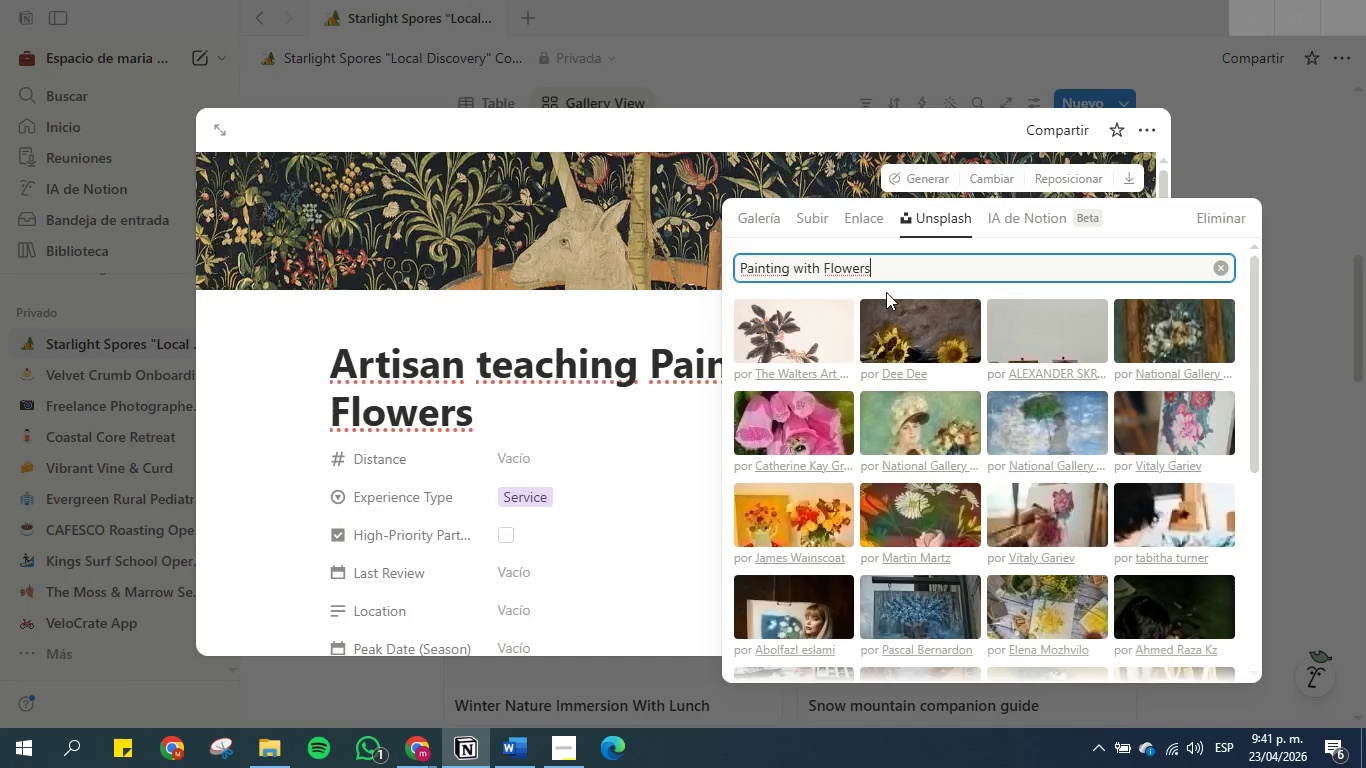 
scroll: coordinate [780, 401], scroll_direction: down, amount: 2.0
 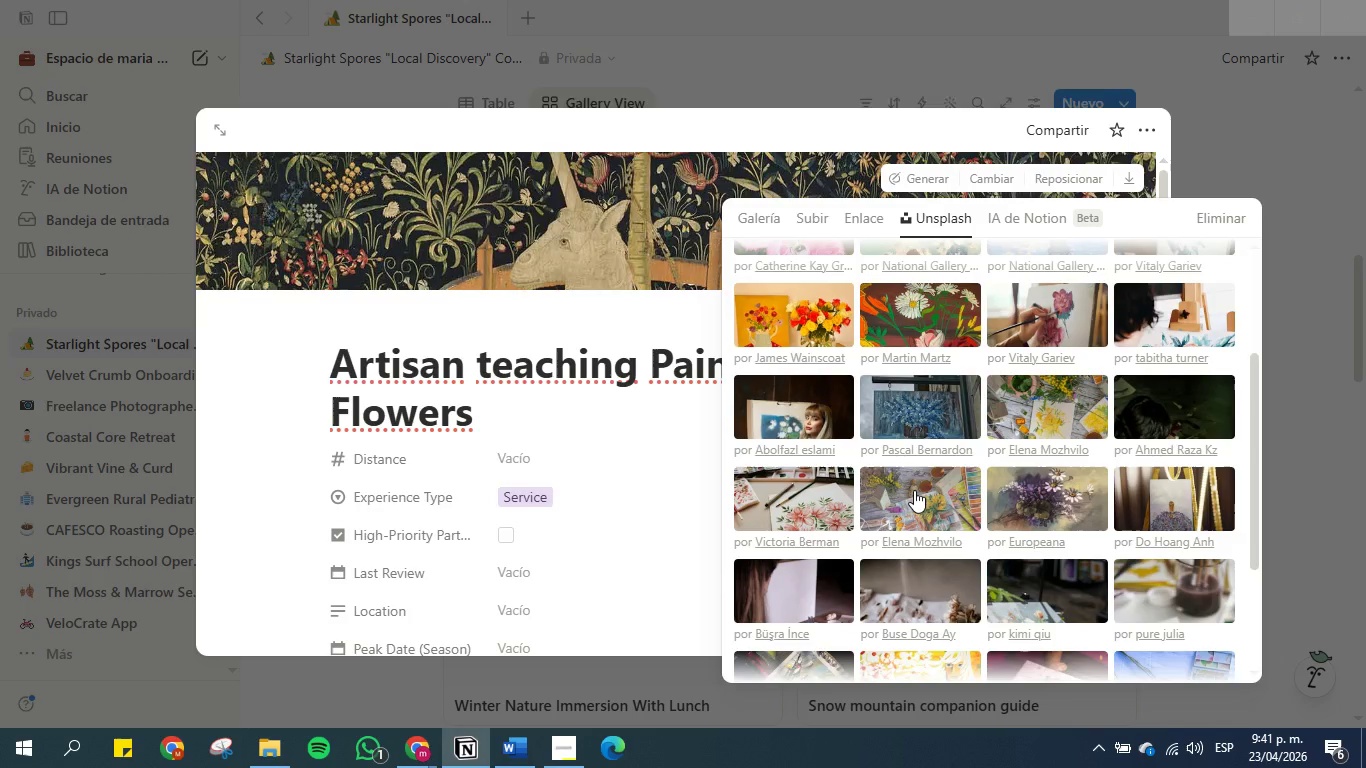 
double_click([914, 490])
 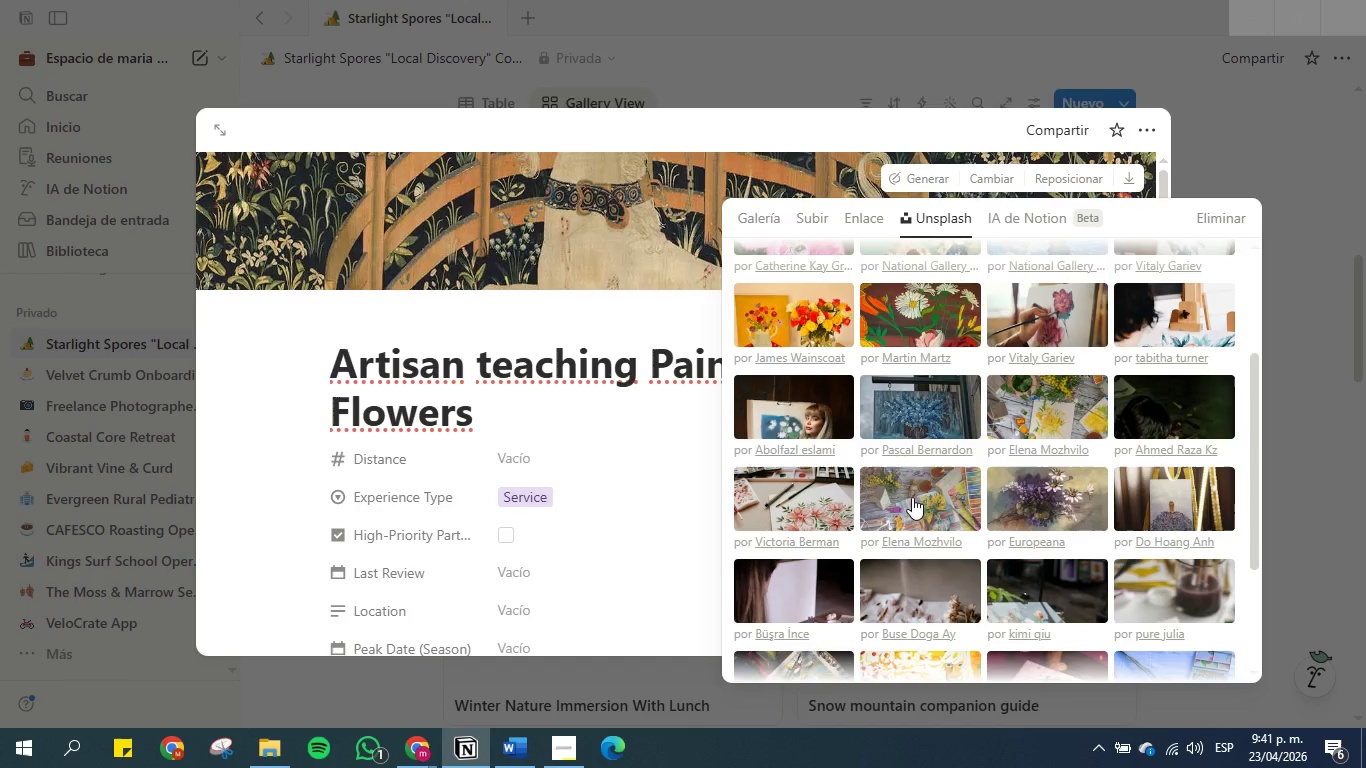 
wait(7.19)
 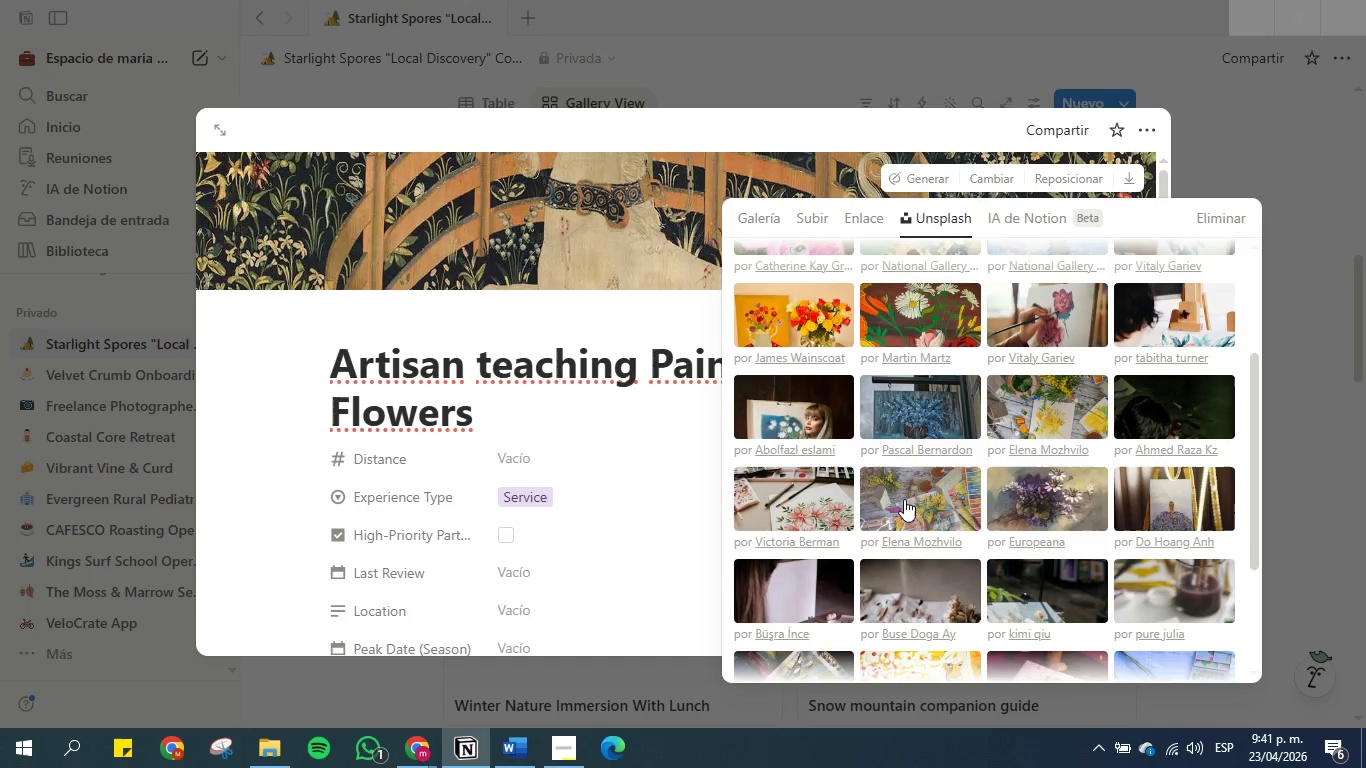 
scroll: coordinate [912, 497], scroll_direction: down, amount: 2.0
 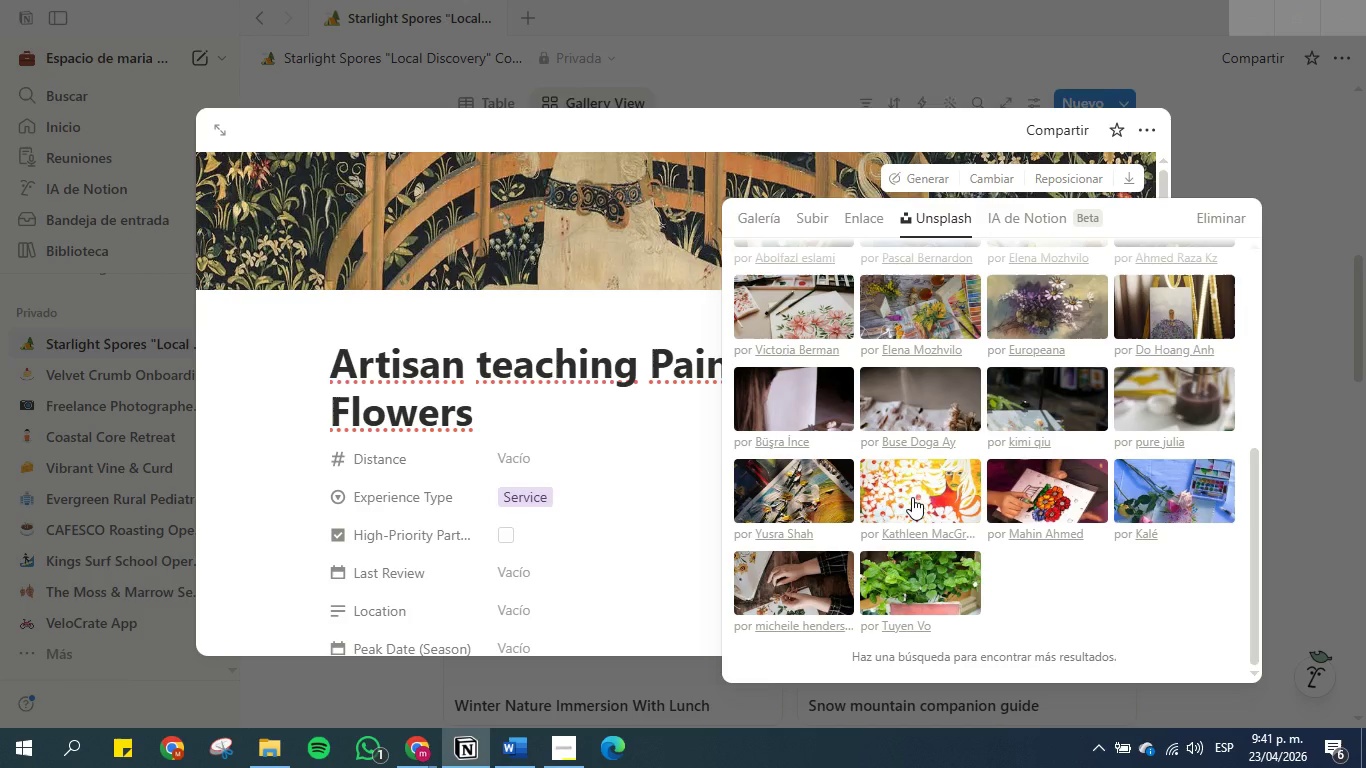 
scroll: coordinate [912, 497], scroll_direction: up, amount: 1.0
 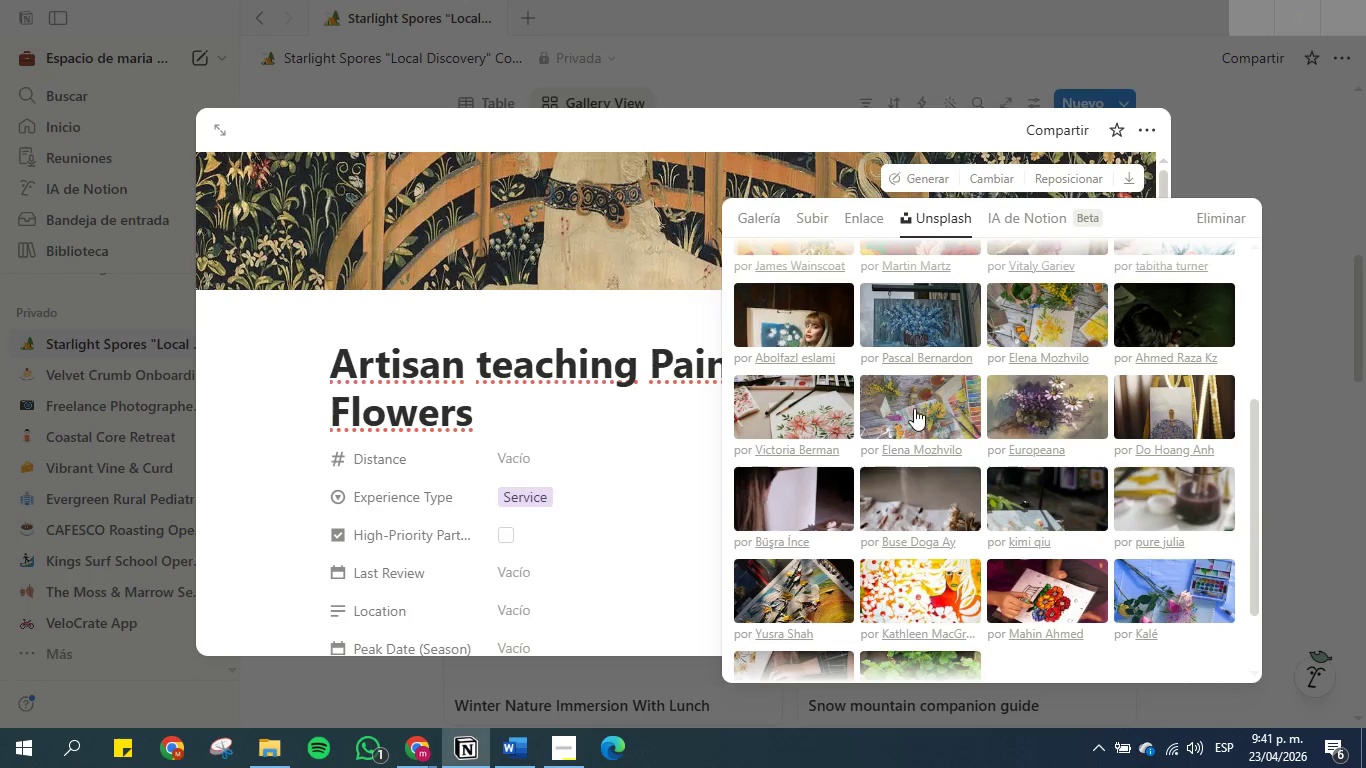 
double_click([914, 403])
 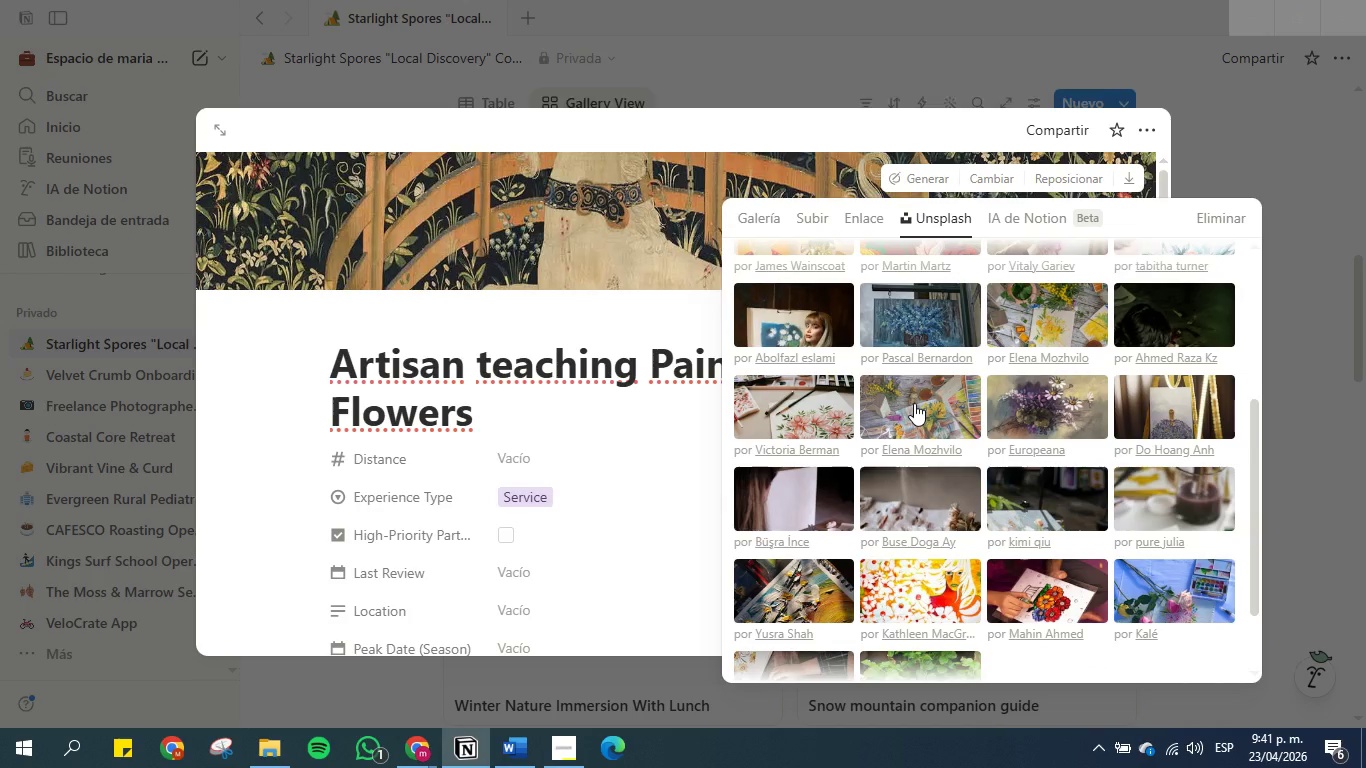 
triple_click([914, 403])
 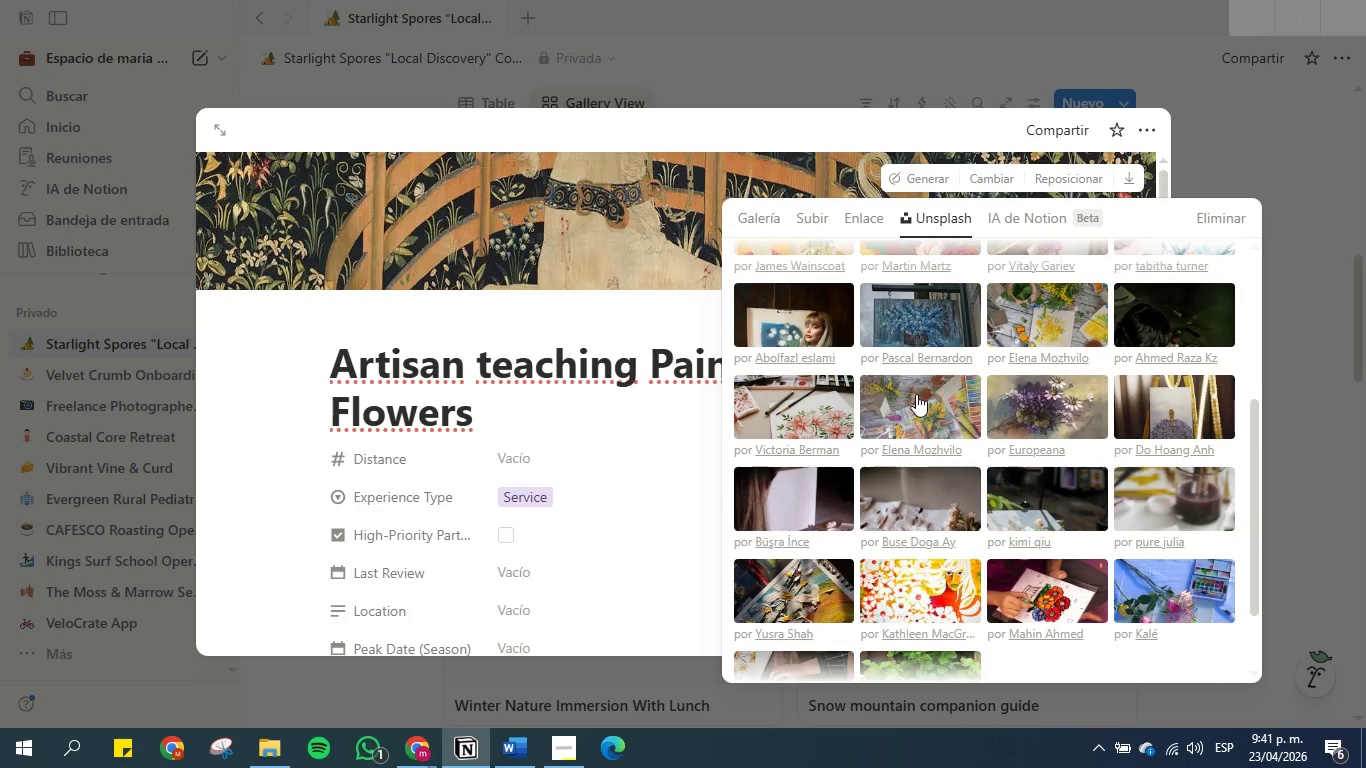 
left_click([916, 394])
 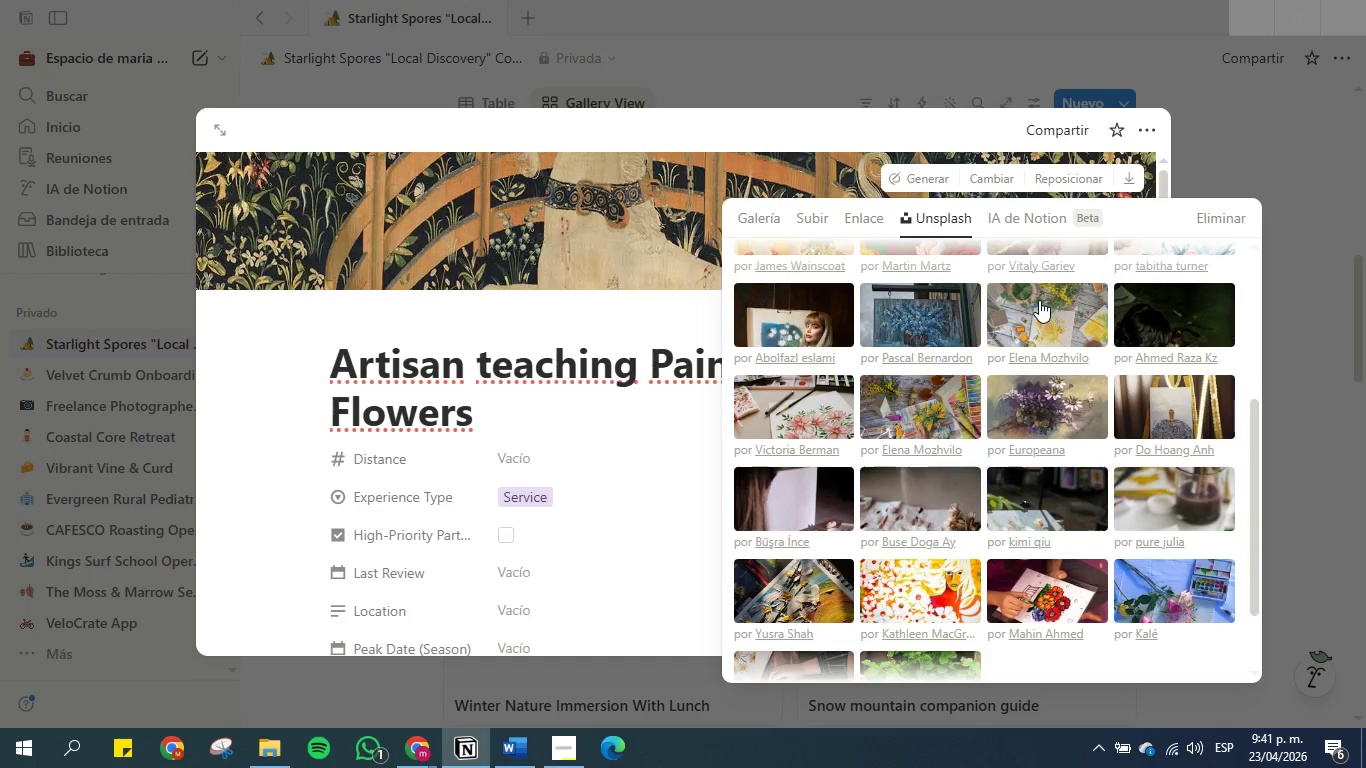 
double_click([1039, 300])
 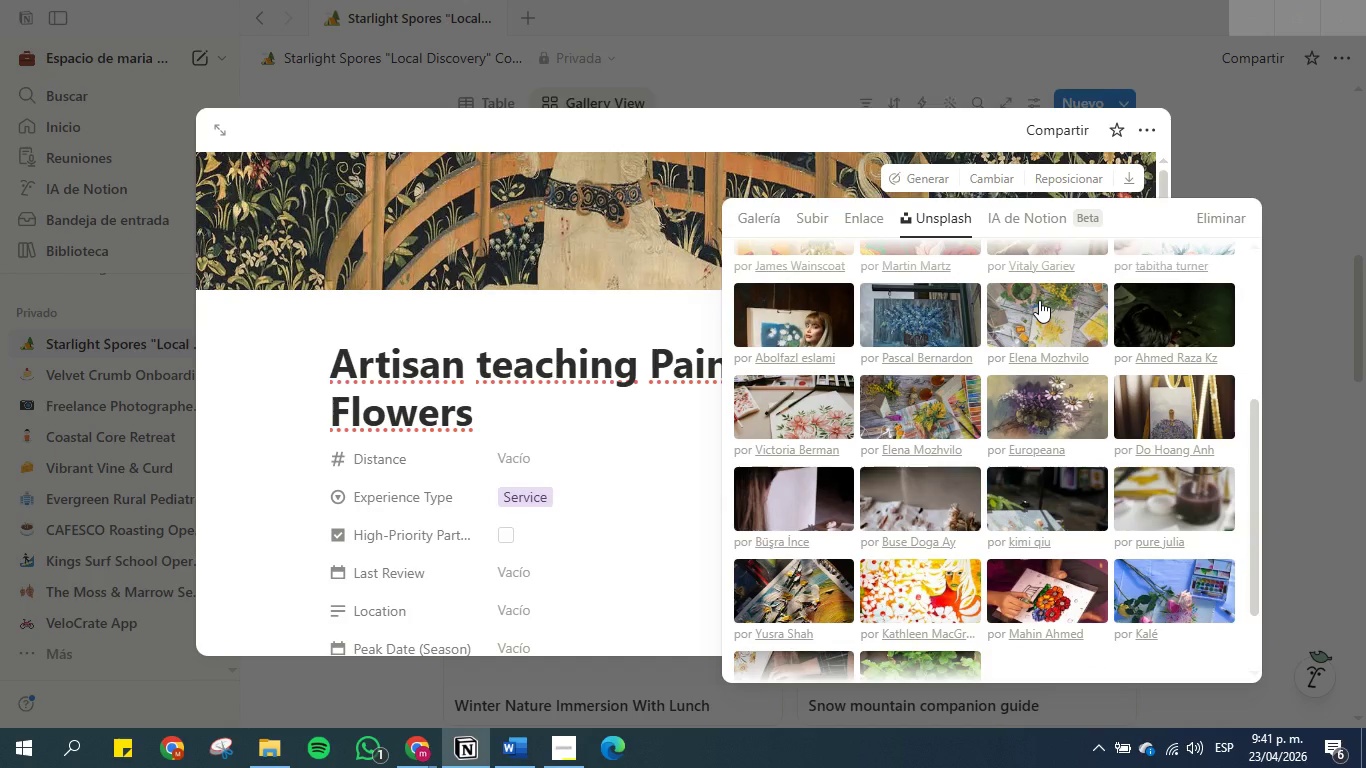 
triple_click([1039, 300])
 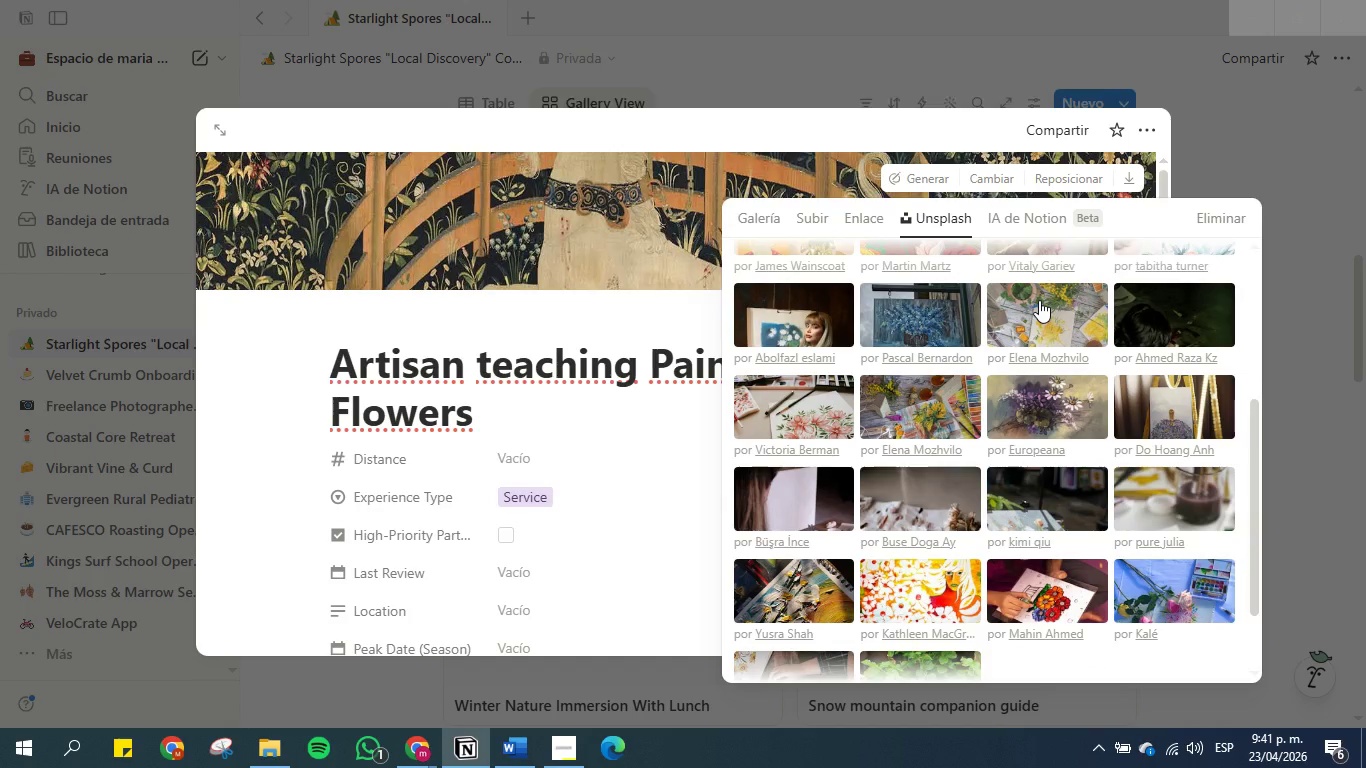 
left_click([1039, 300])
 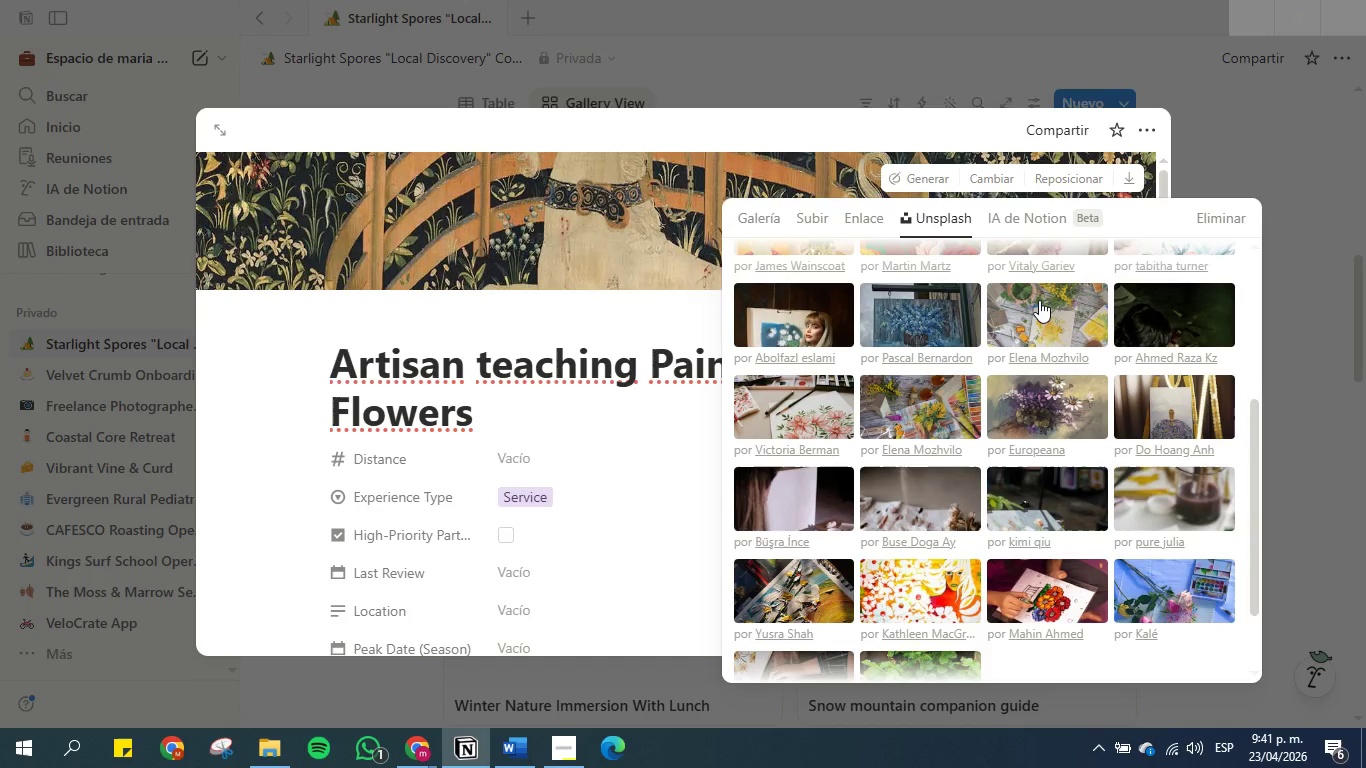 
double_click([1039, 300])
 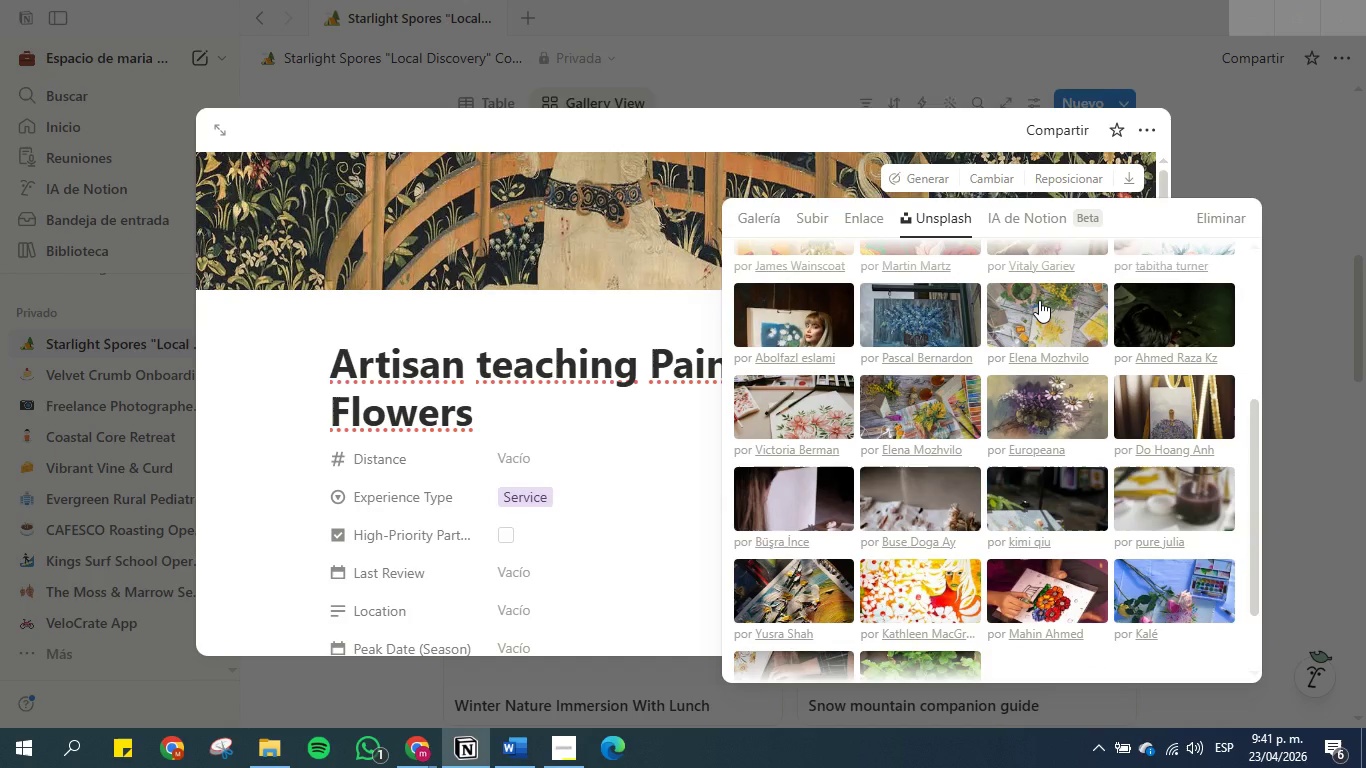 
triple_click([1039, 300])
 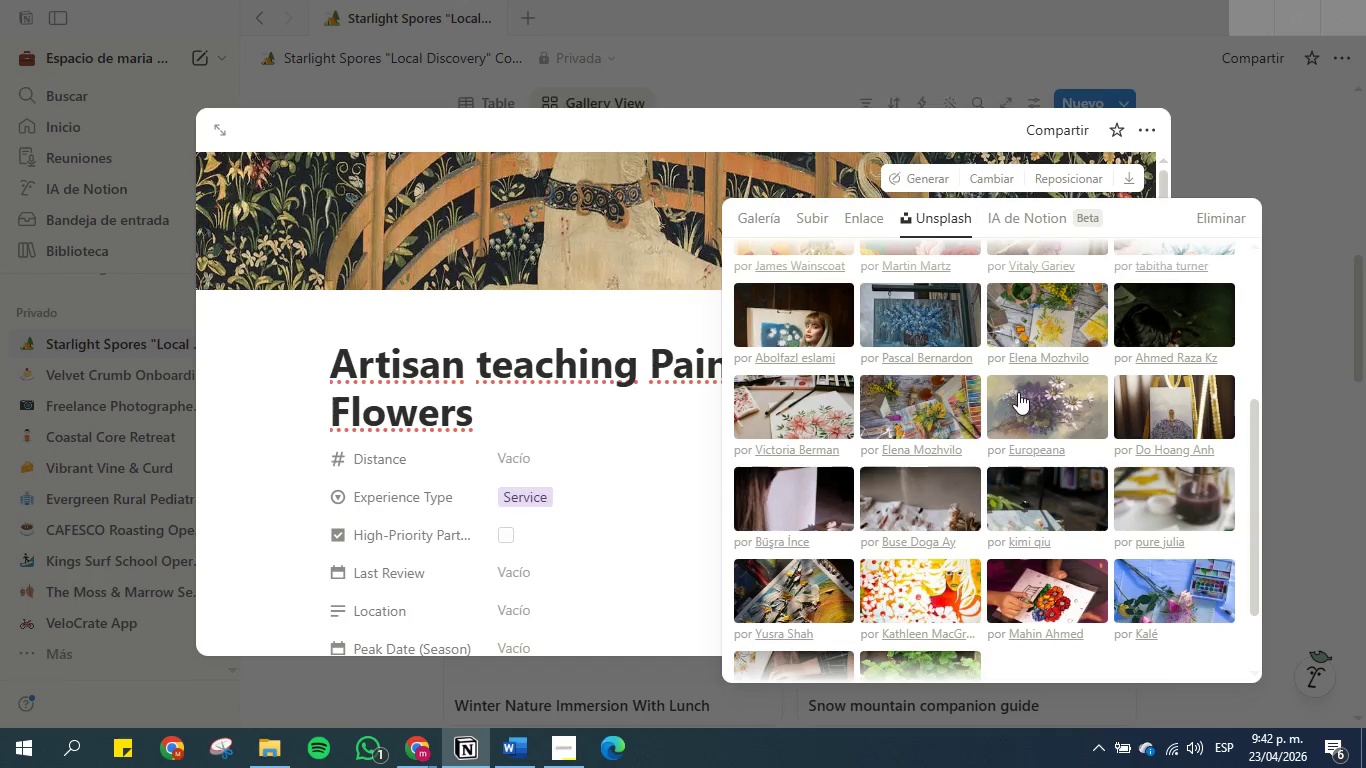 
left_click([1026, 331])
 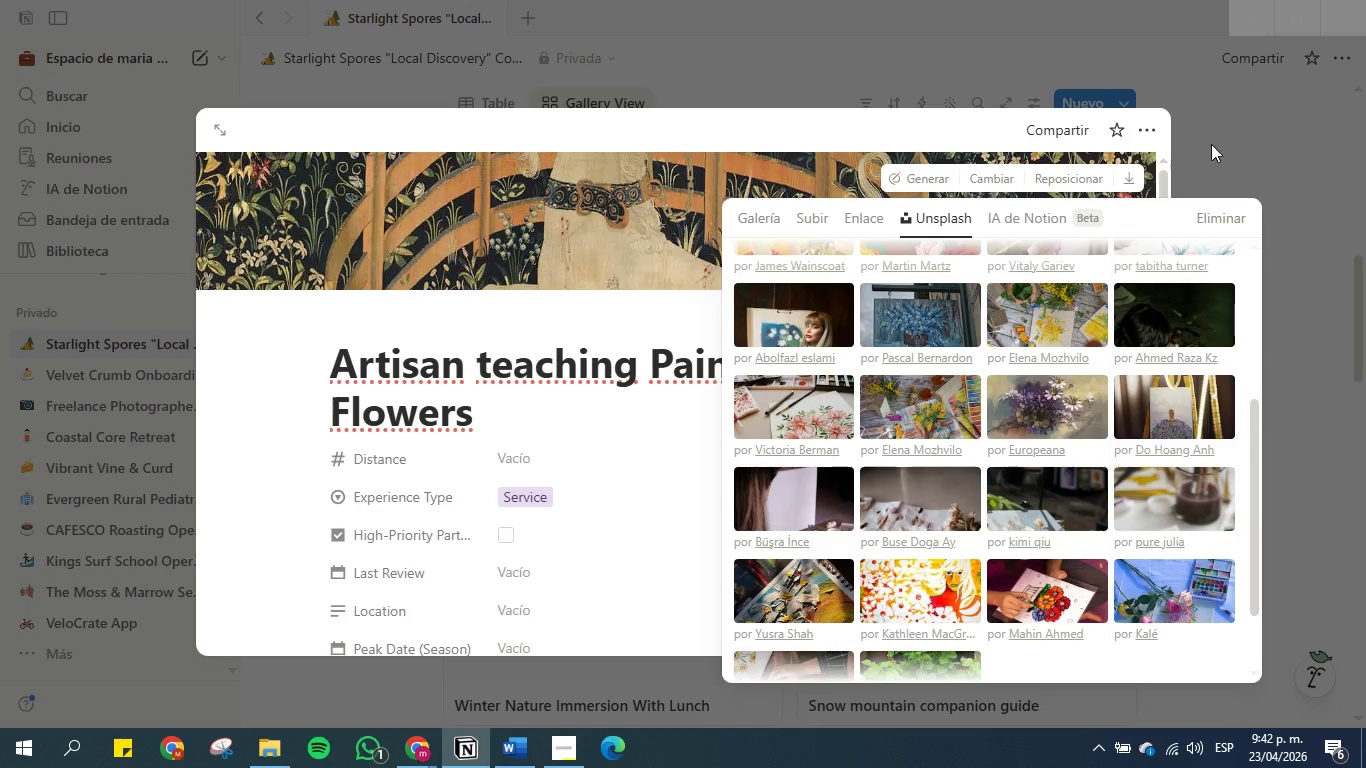 
left_click([1220, 140])
 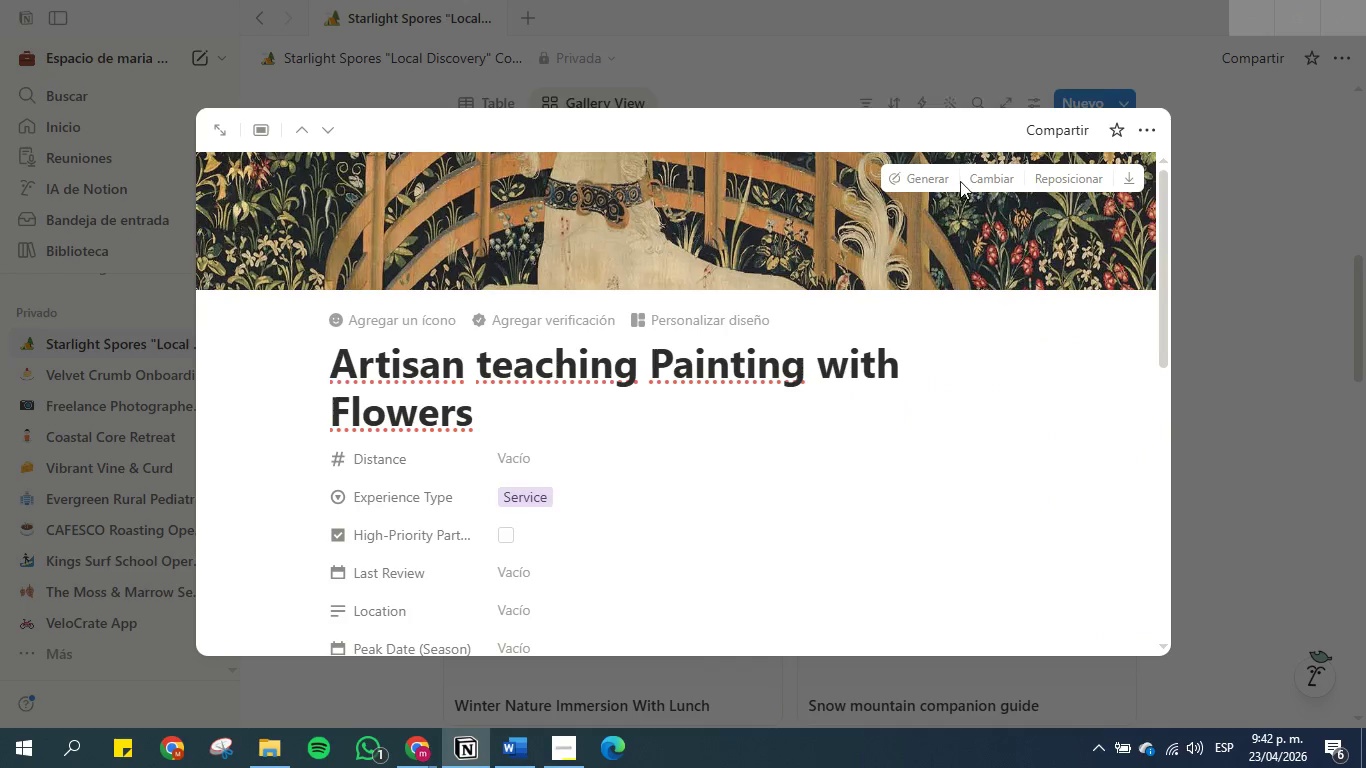 
left_click([982, 184])
 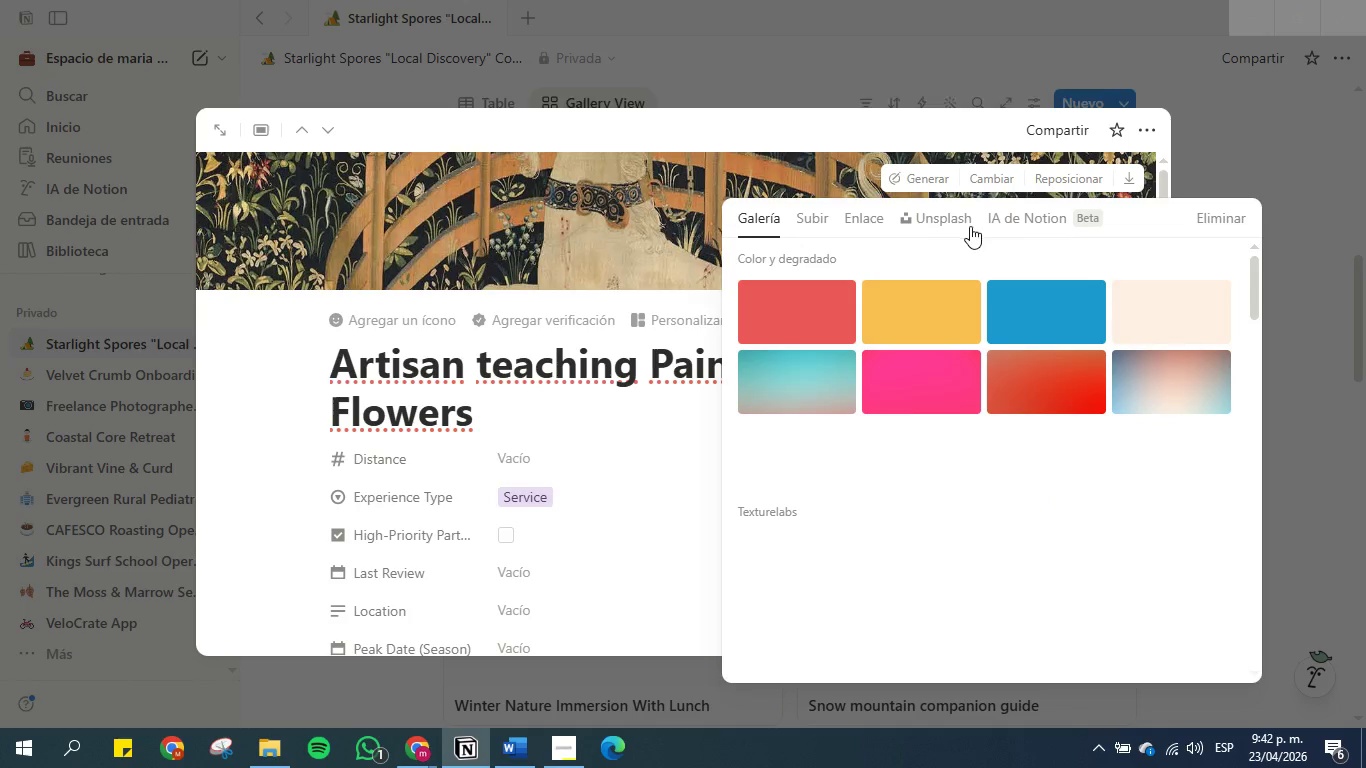 
left_click([947, 221])
 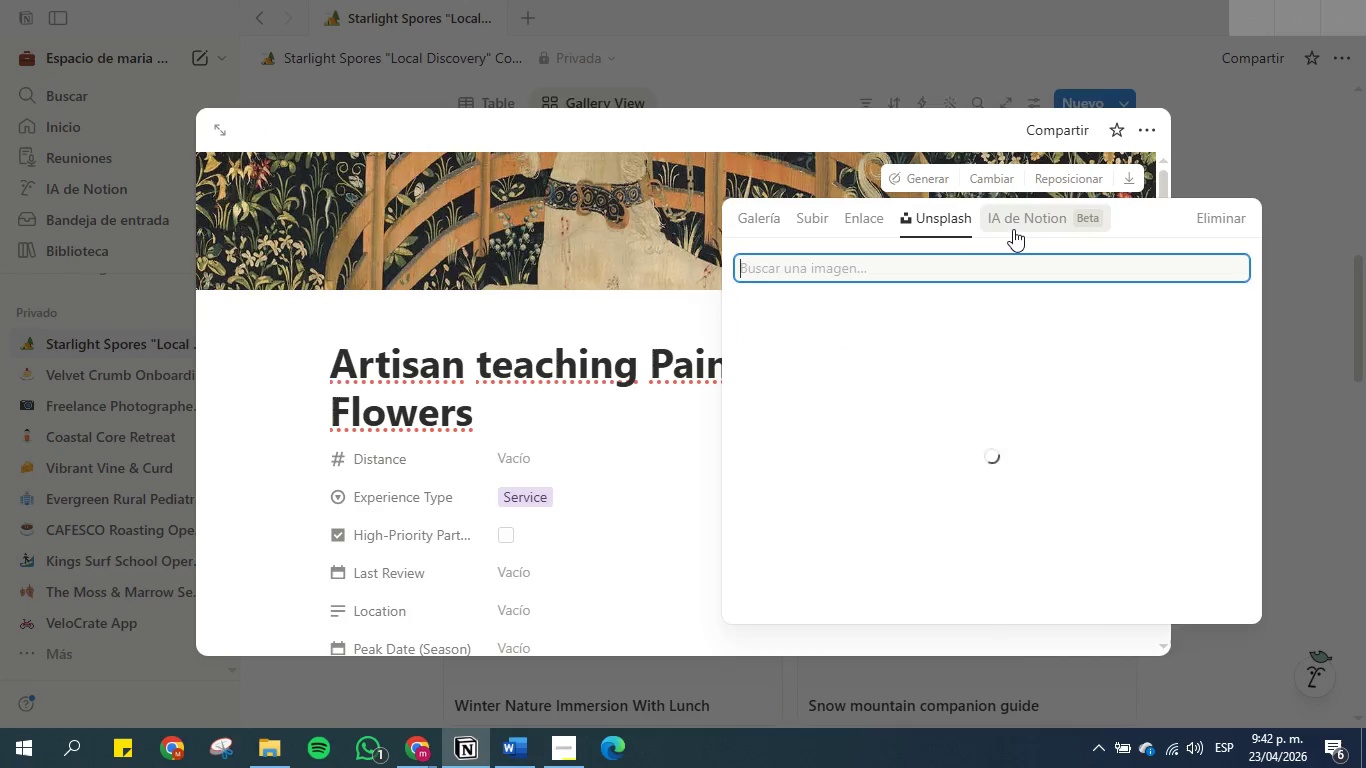 
left_click([888, 262])
 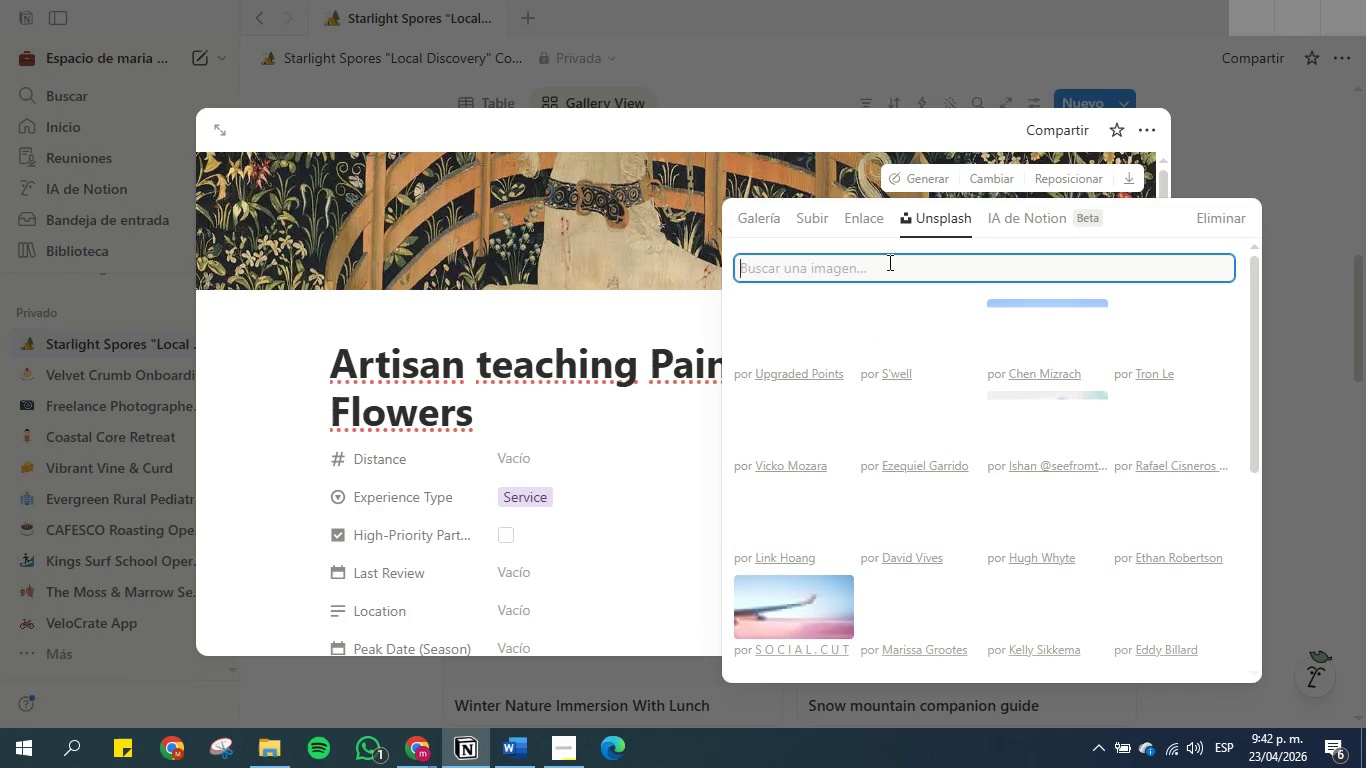 
key(Control+V)
 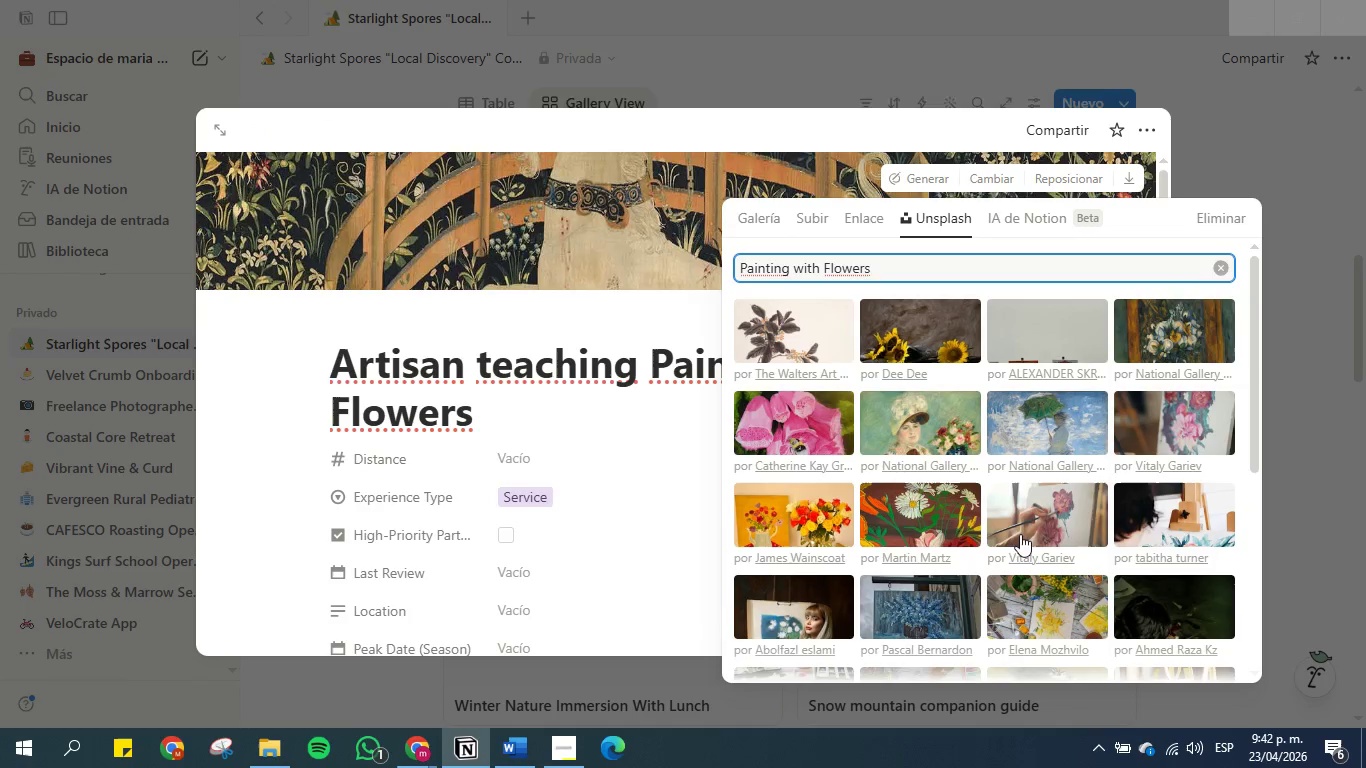 
left_click([1055, 619])
 